 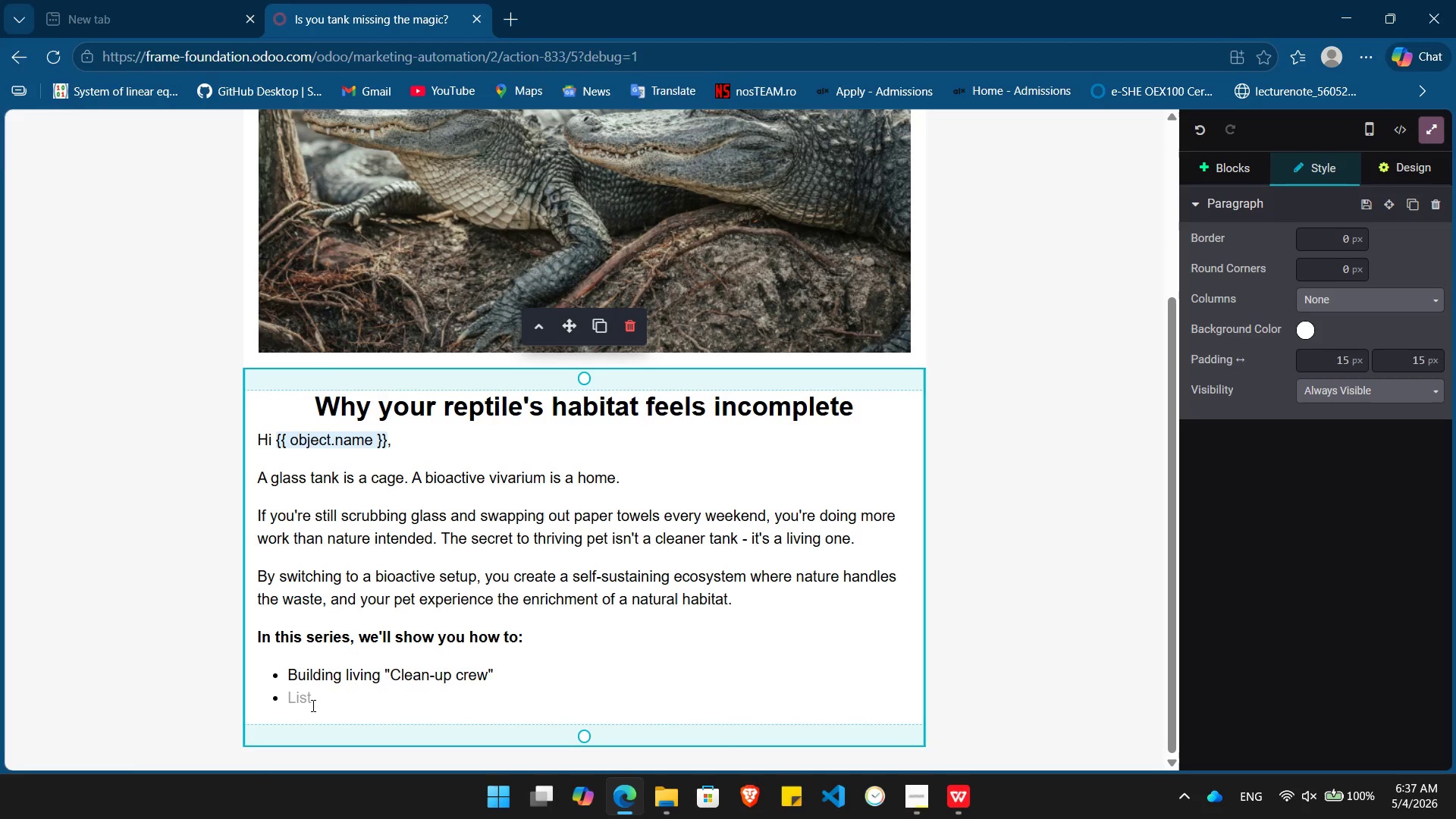 
type(Pick plat )
key(Backspace)
type(s that actually sy)
key(Backspace)
type(urvie )
key(Backspace)
type(.)
 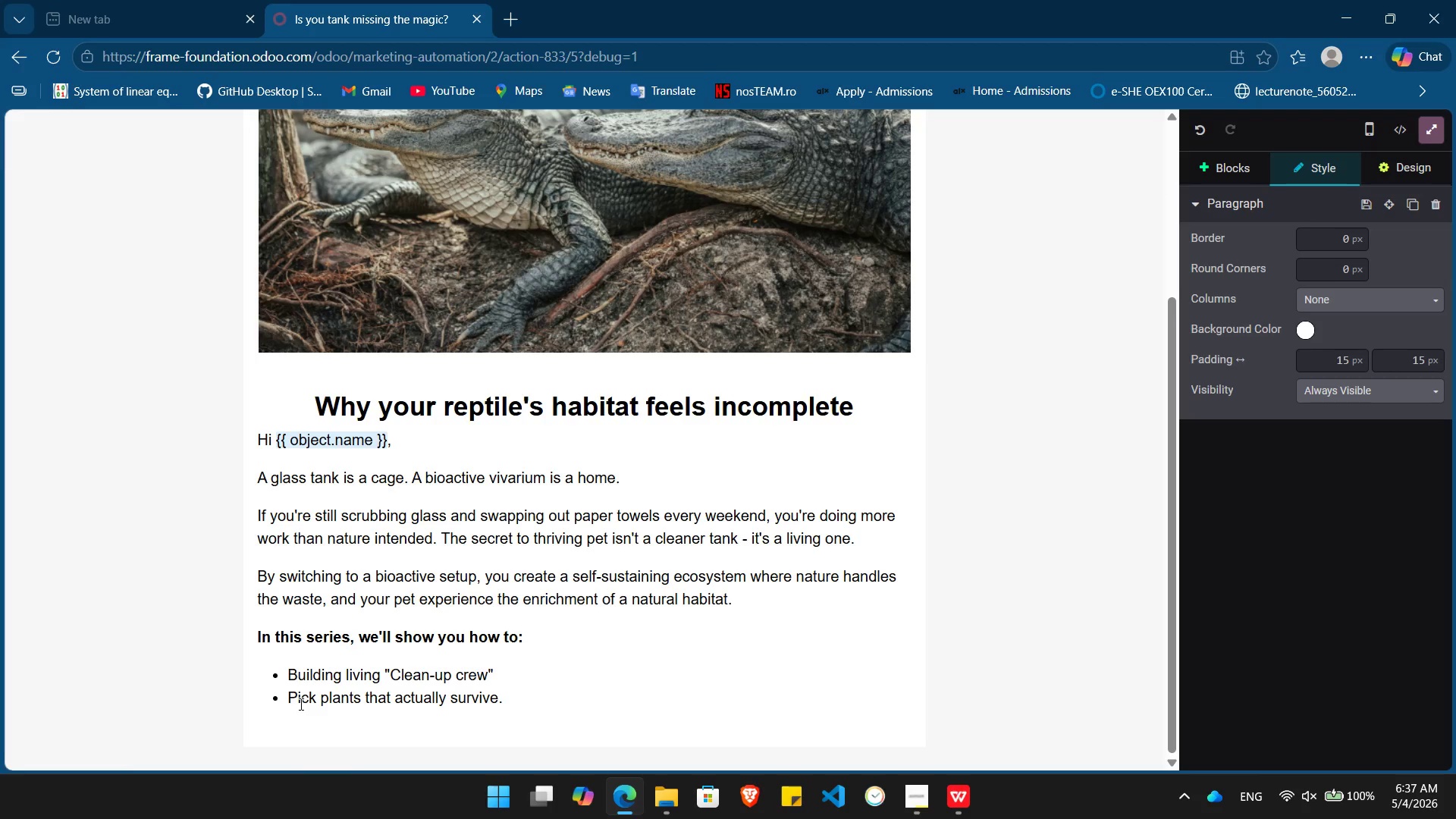 
hold_key(key=N, duration=0.33)
 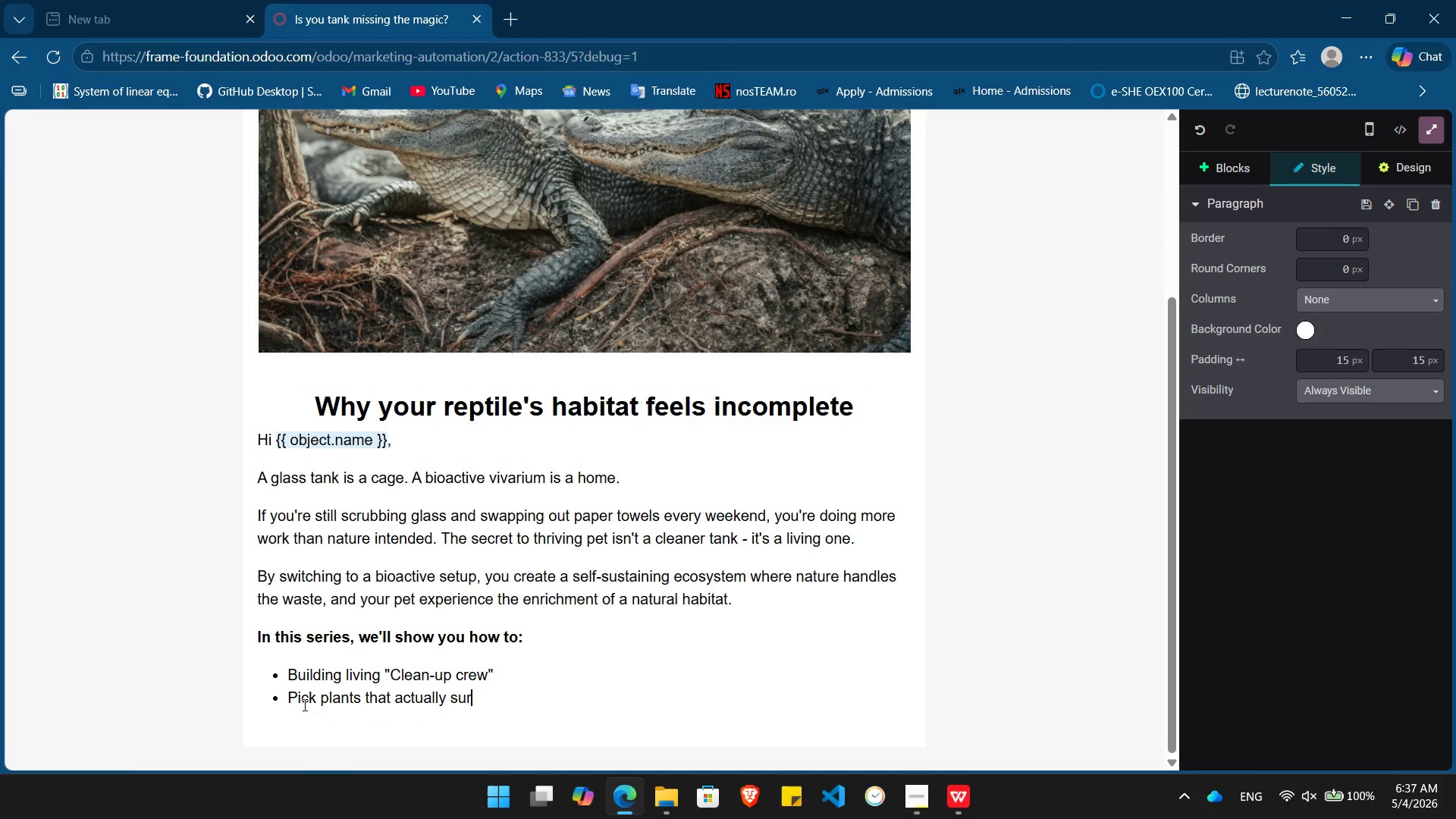 
key(Enter)
 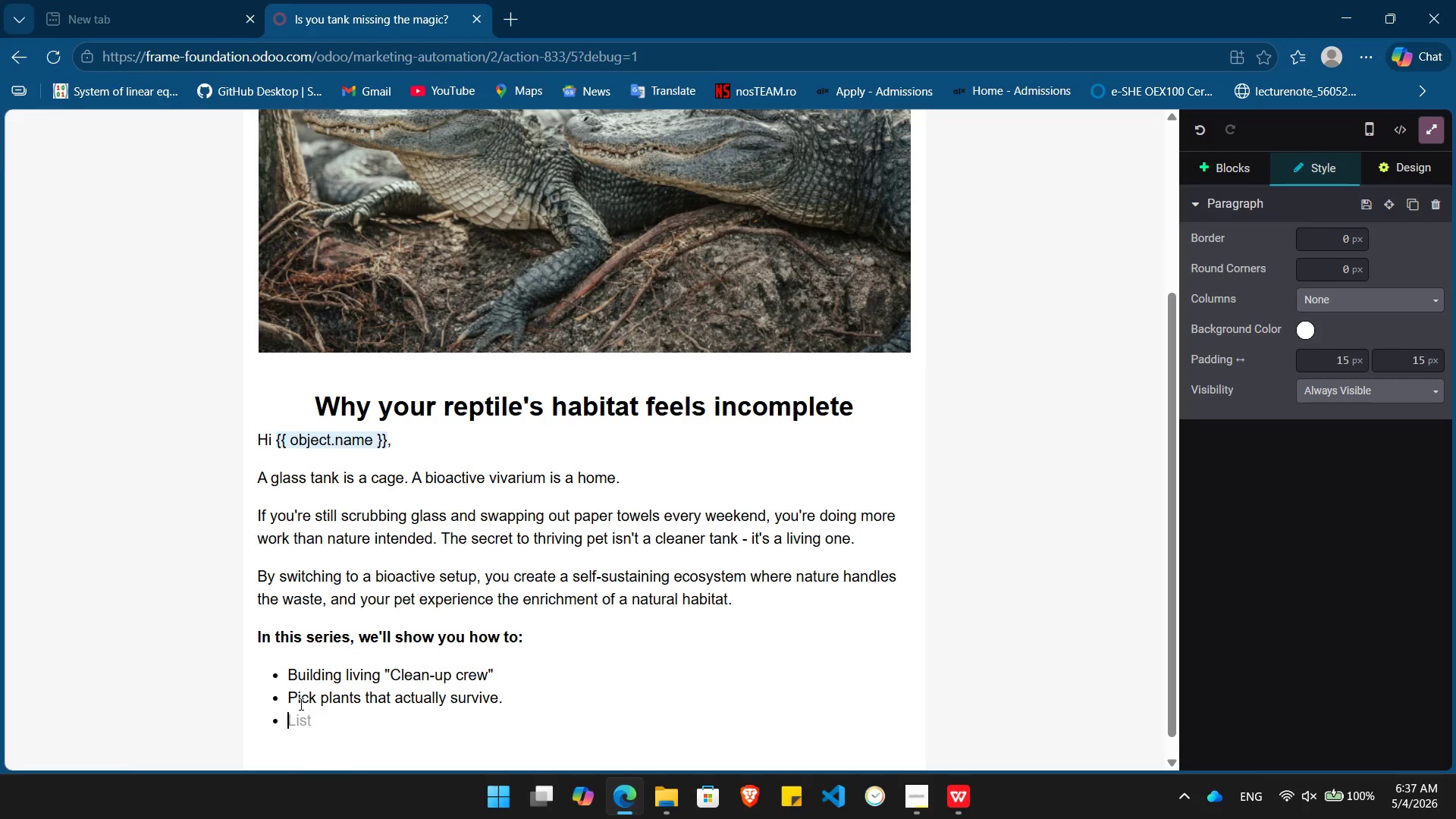 
type(Creae a room)
 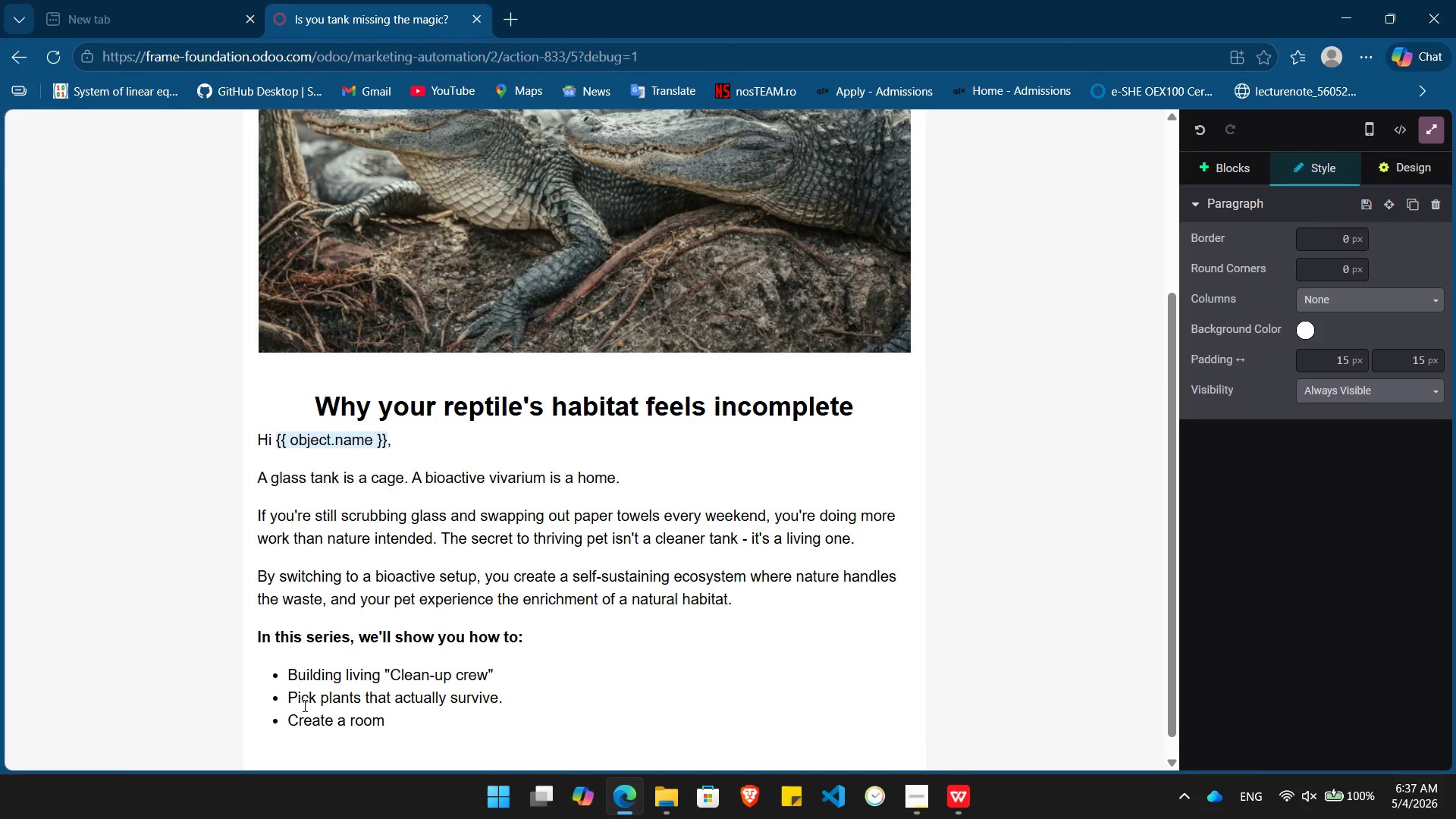 
hold_key(key=T, duration=0.47)
 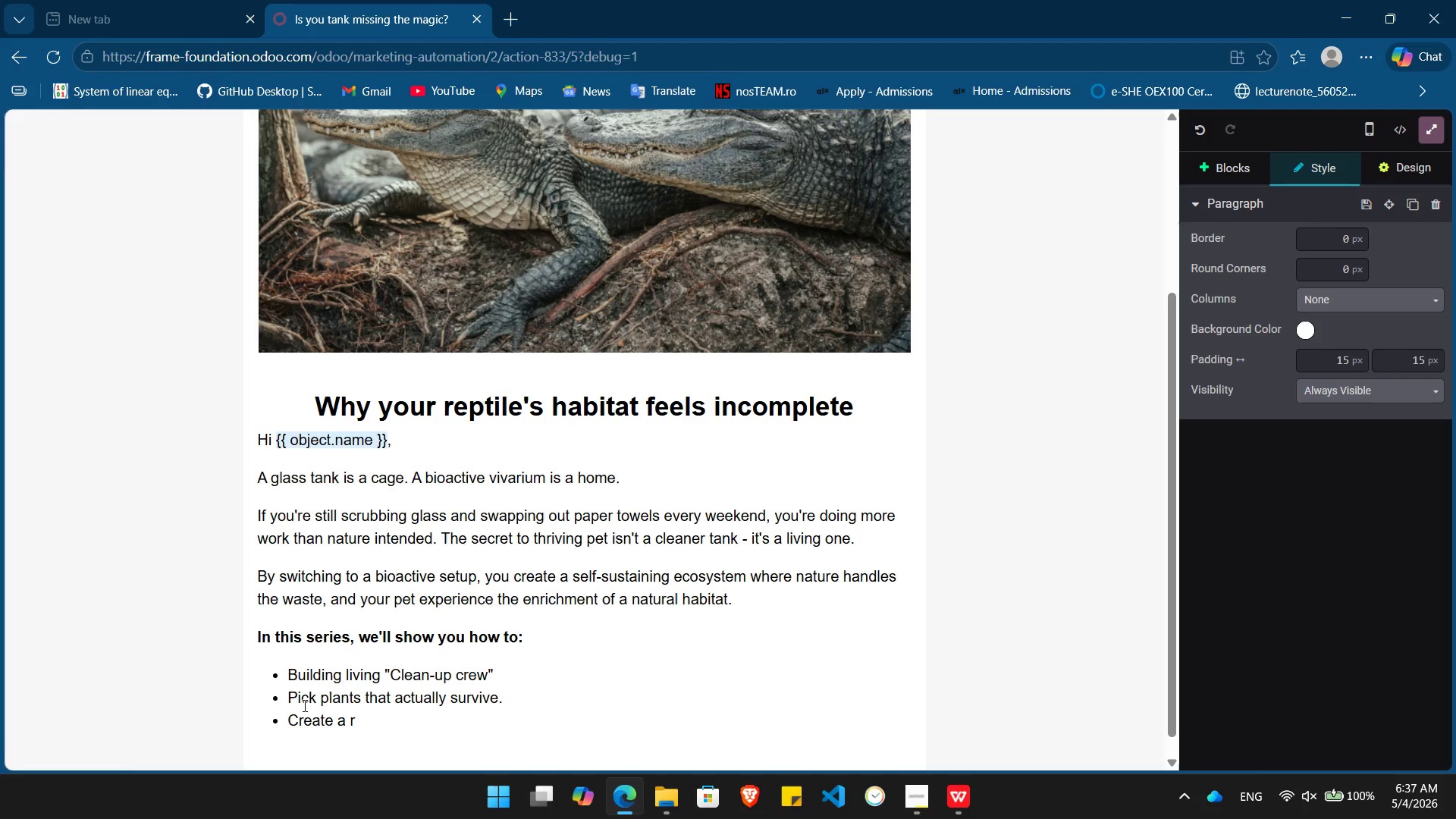 
key(Backspace)
key(Backspace)
key(Backspace)
key(Backspace)
type(displaed)
key(Backspace)
key(Backspace)
type(-worthy )
 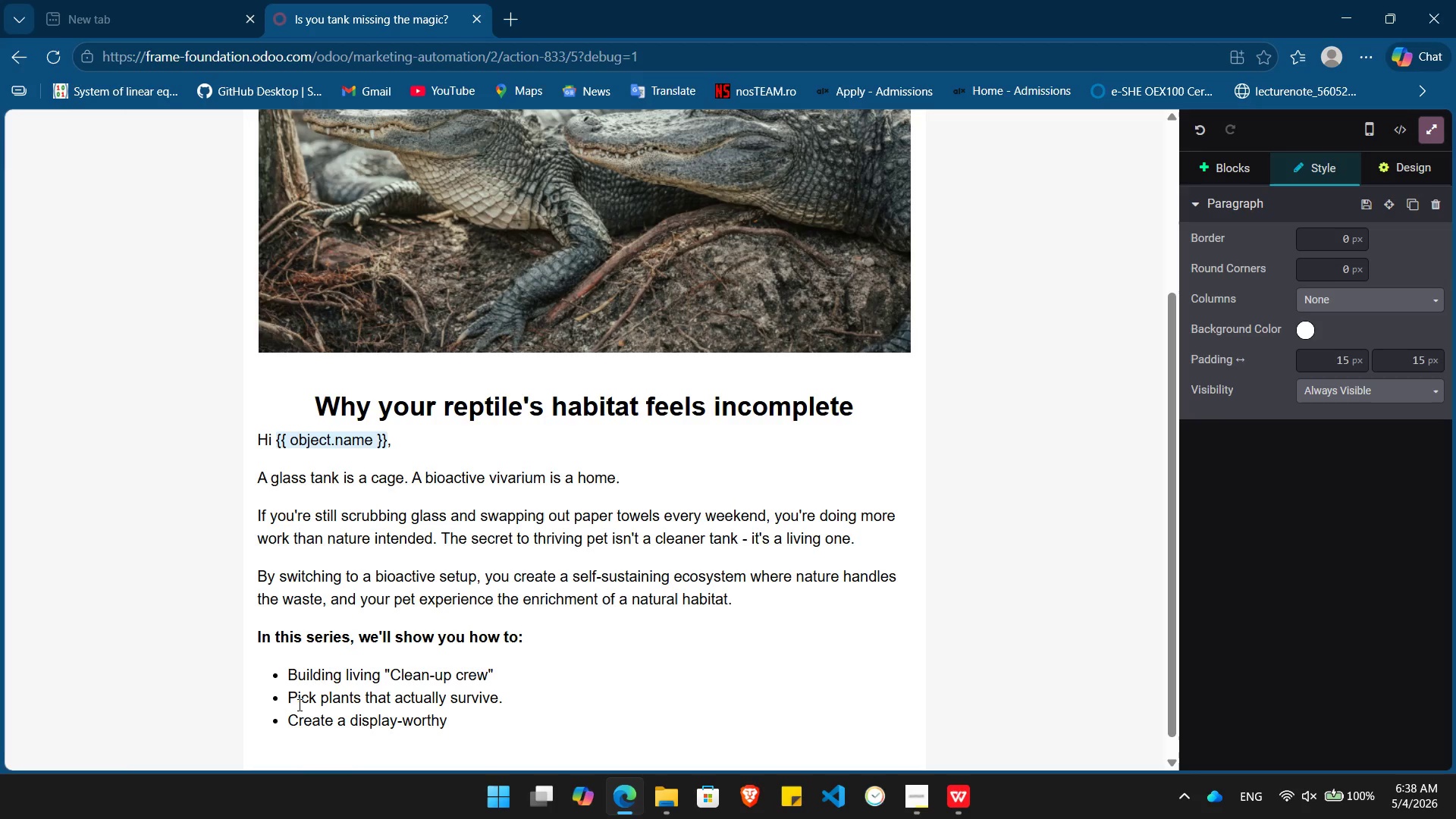 
type(in you)
 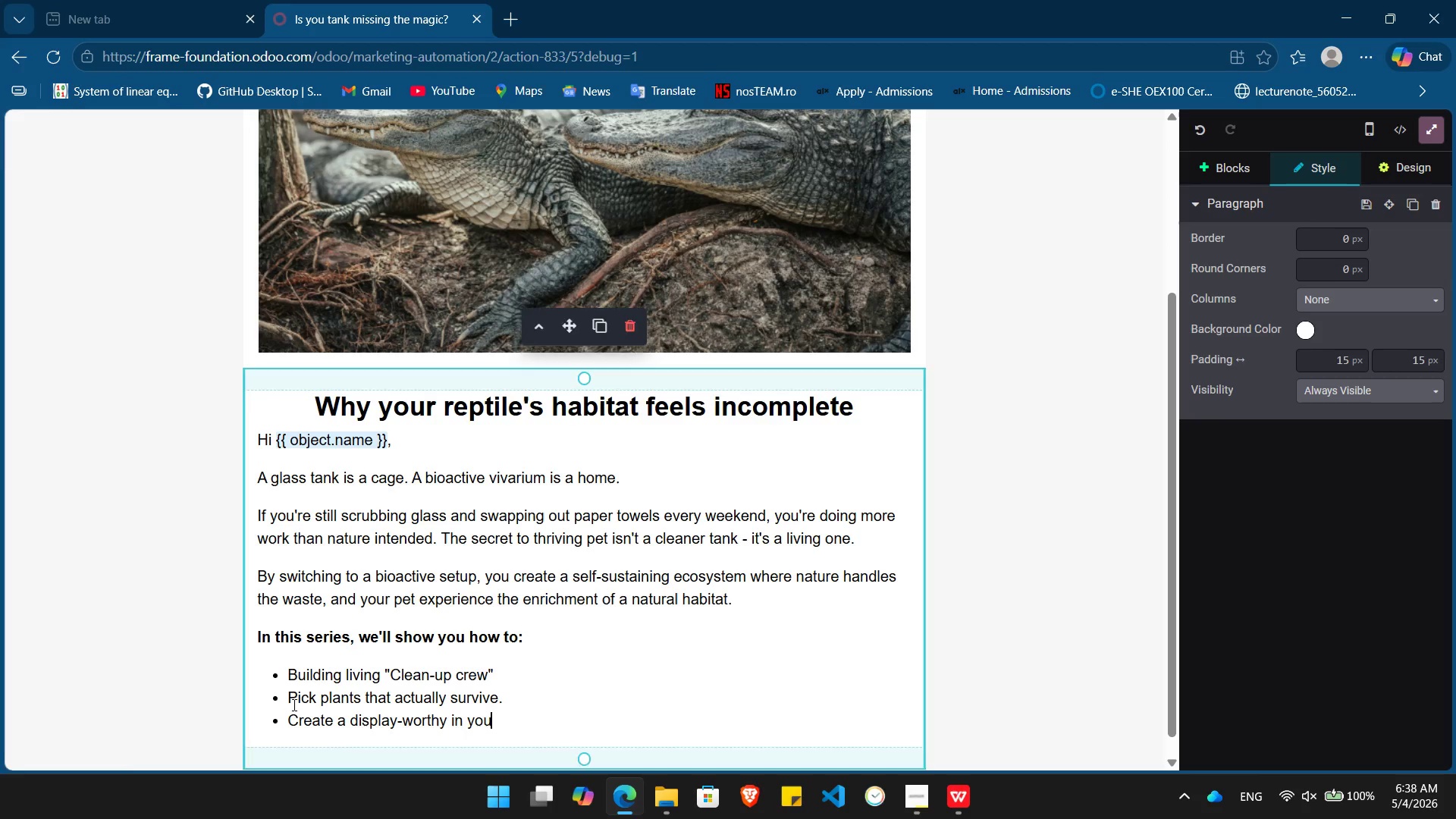 
type(r livin)
 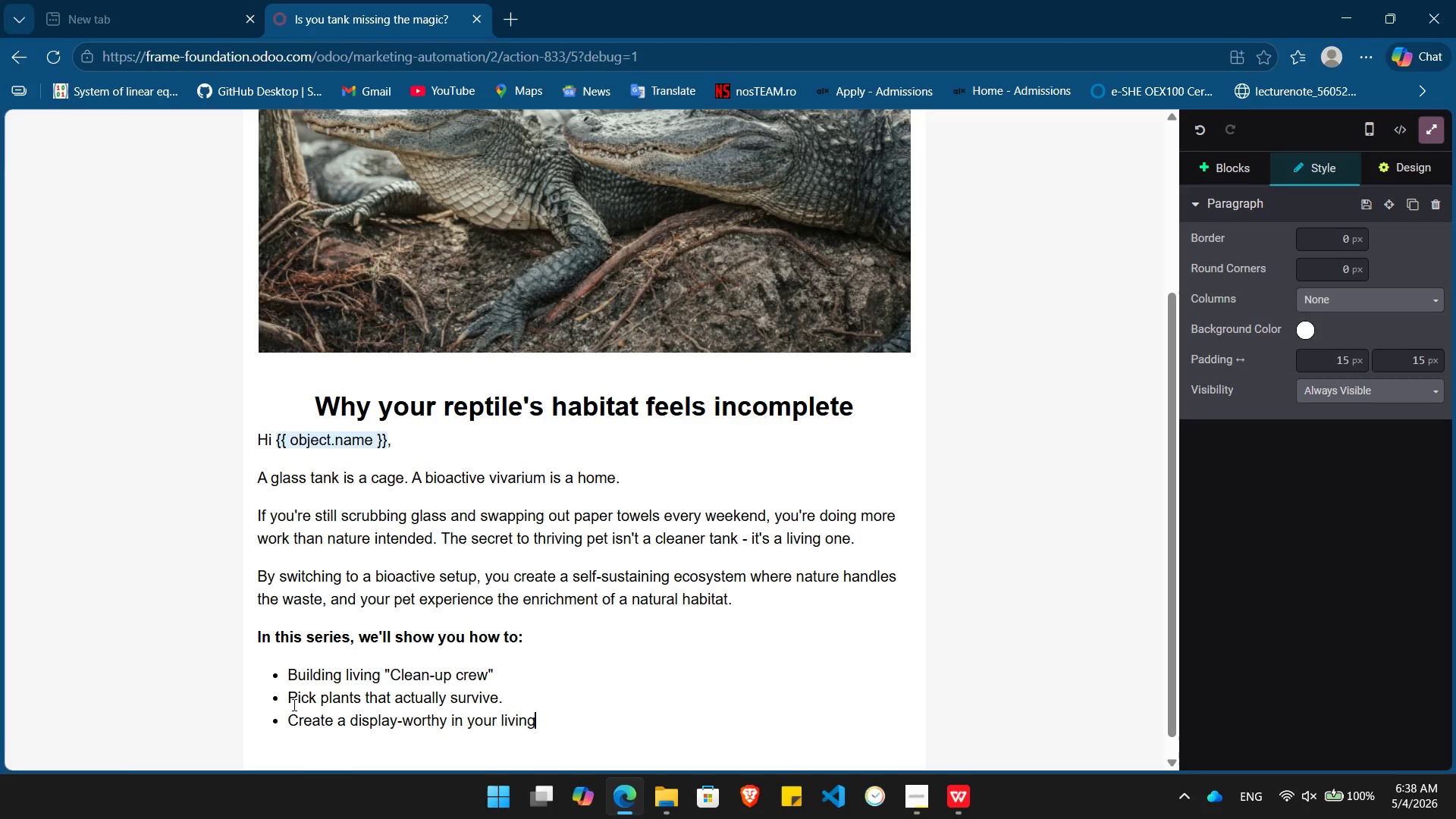 
hold_key(key=G, duration=0.39)
 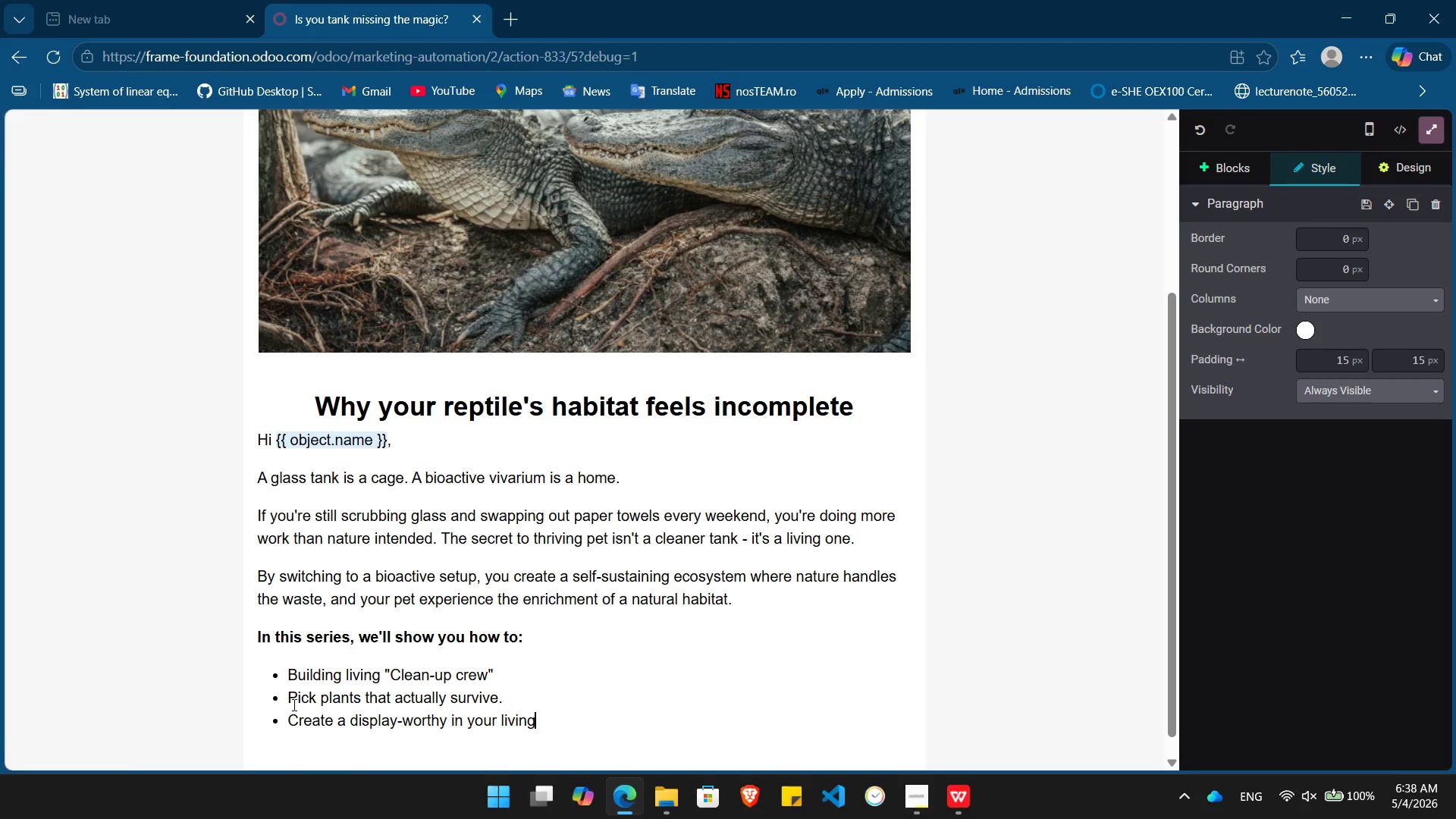 
type( room)
 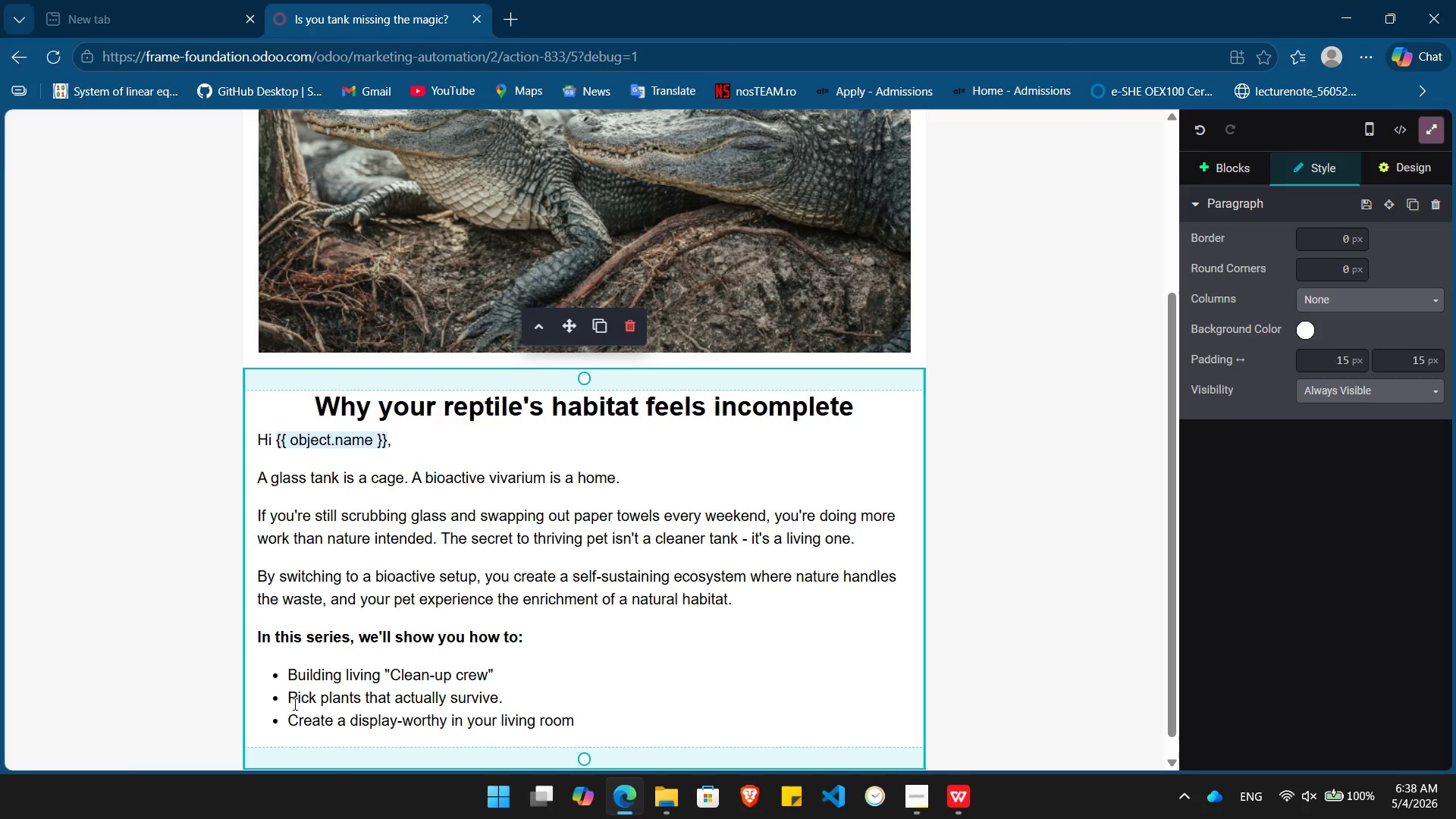 
wait(9.78)
 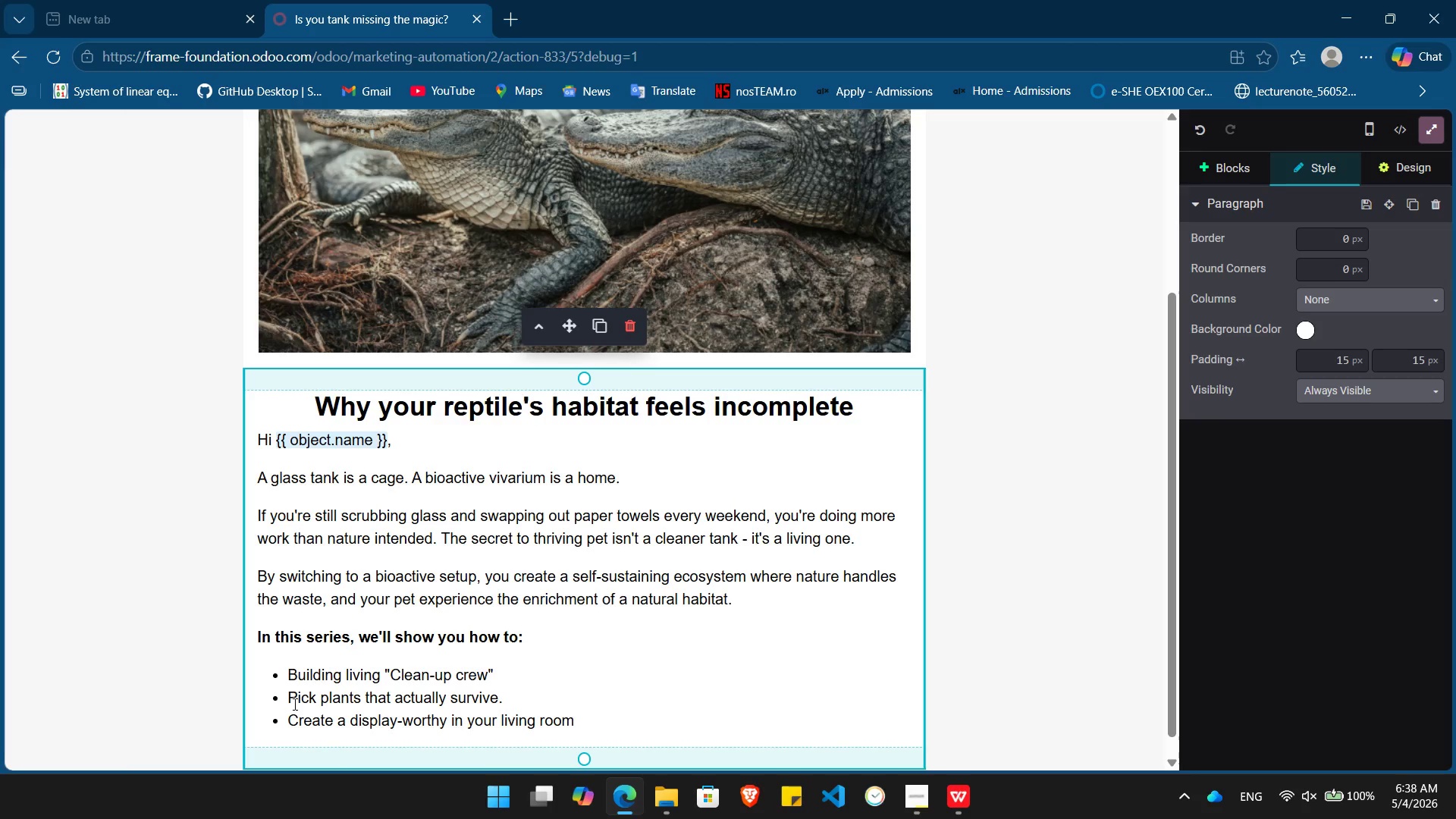 
key(Enter)
 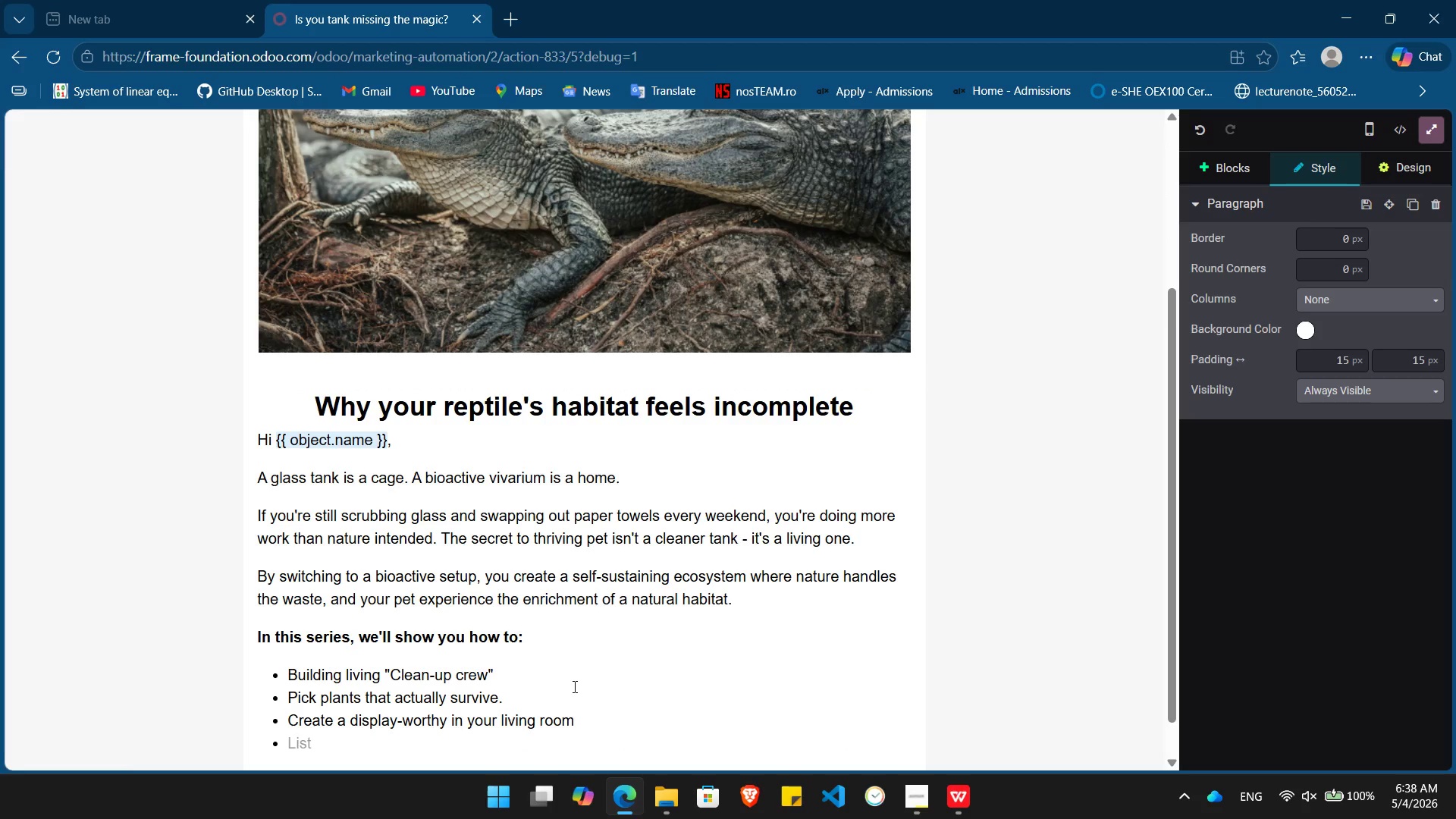 
key(Backspace)
key(Backspace)
type(/butt)
 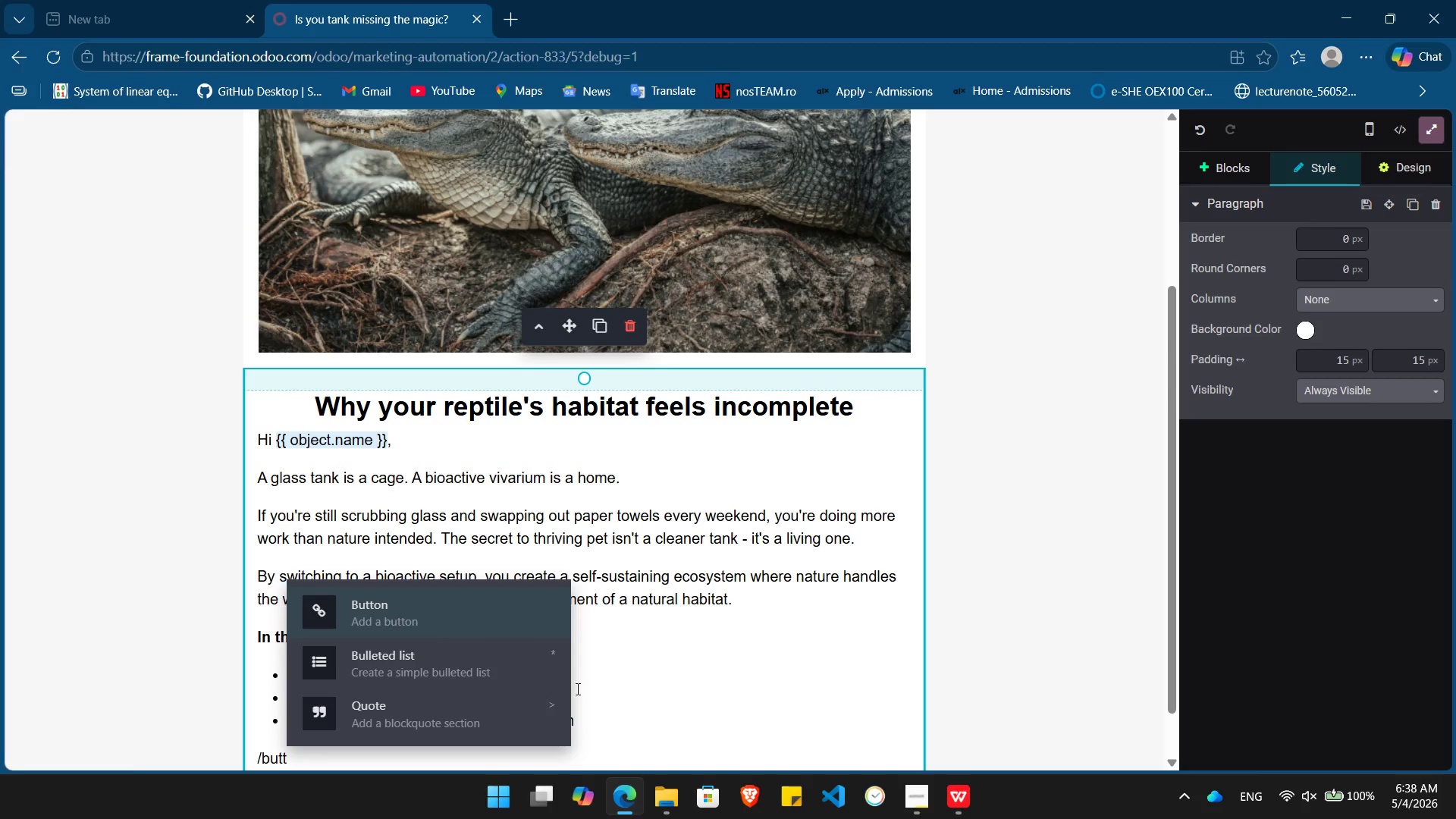 
key(Enter)
 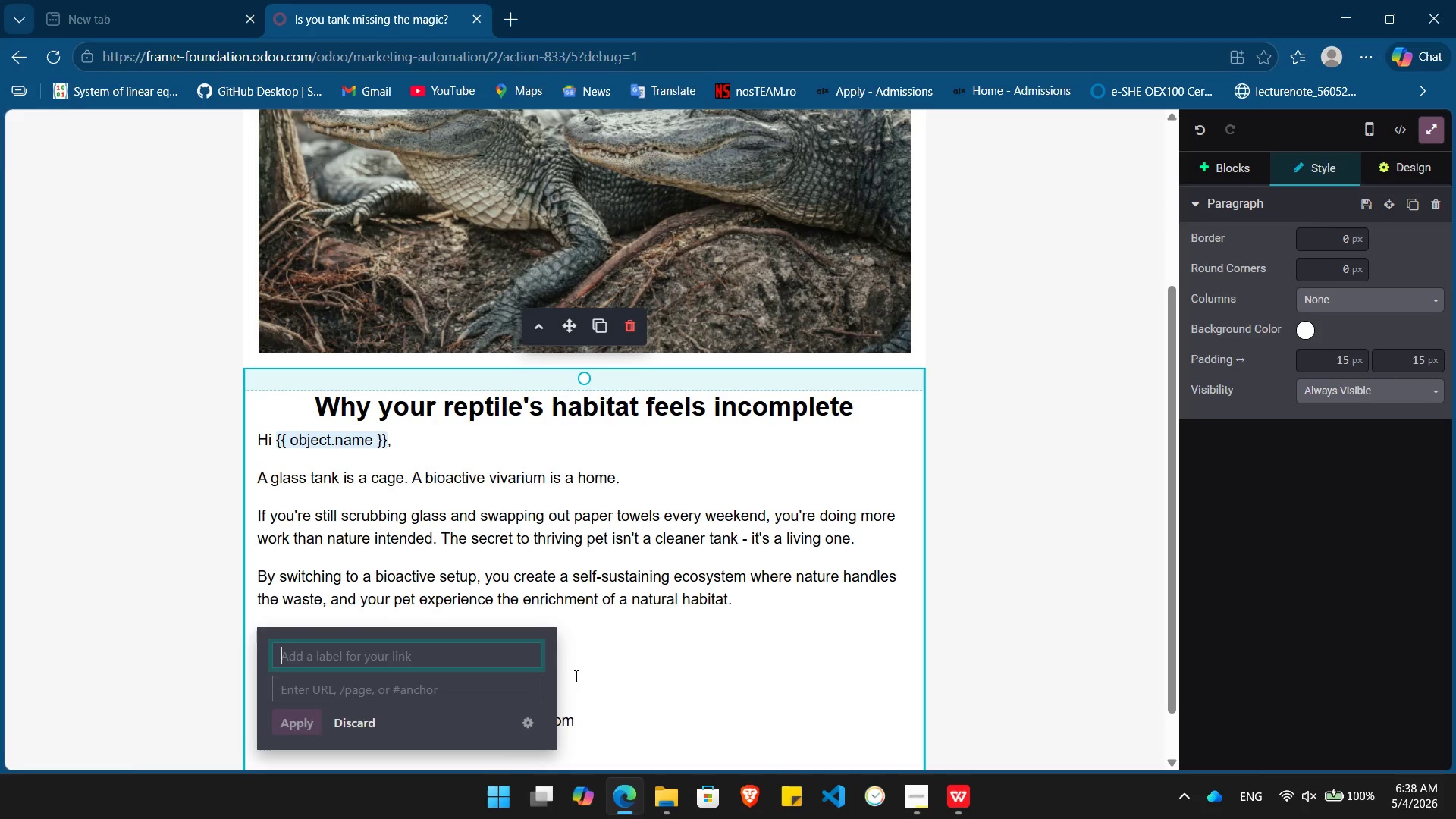 
type(Discover r)
key(Backspace)
type(the Bioactie)
key(Tab)
type(#)
 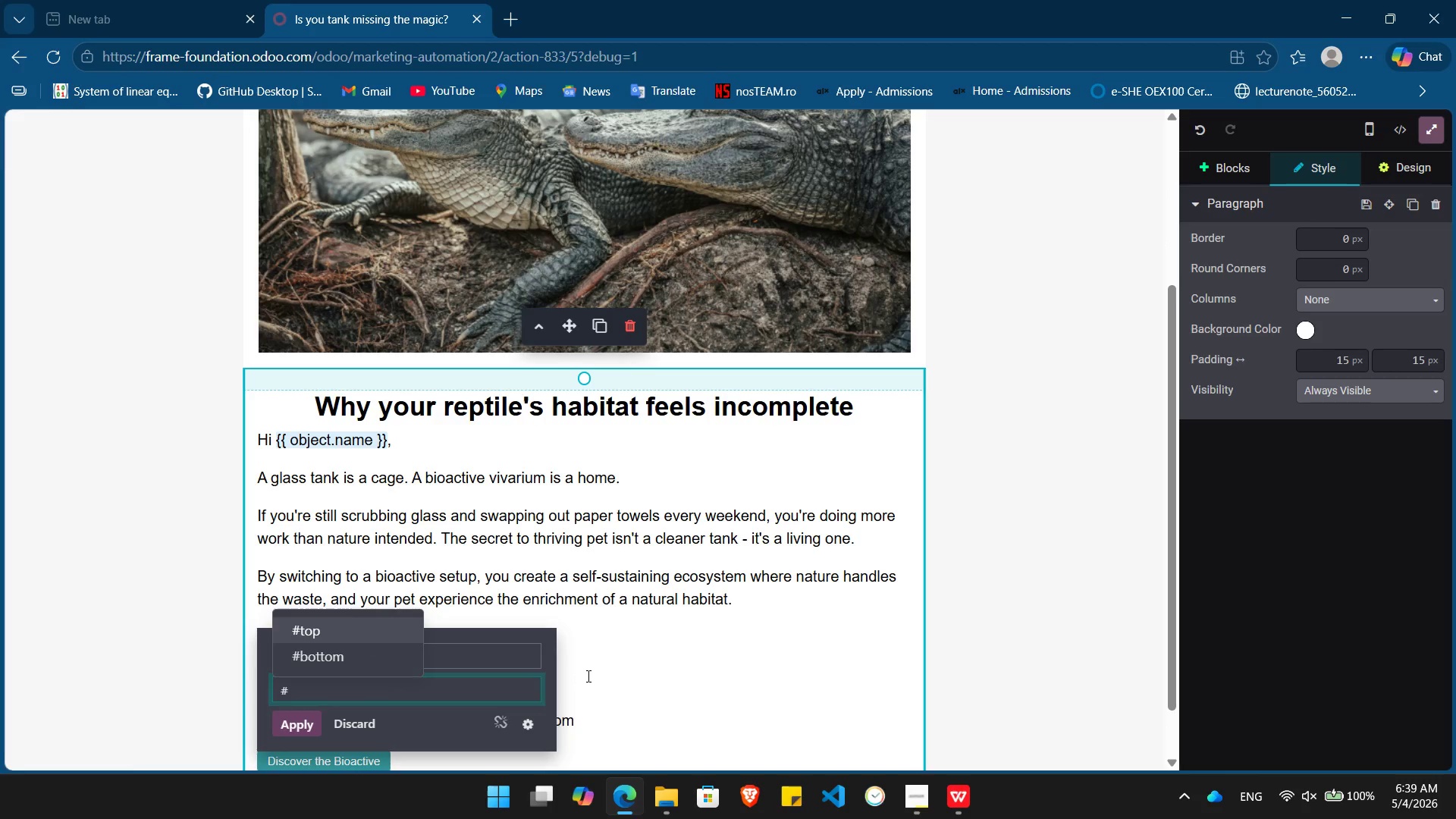 
key(Enter)
 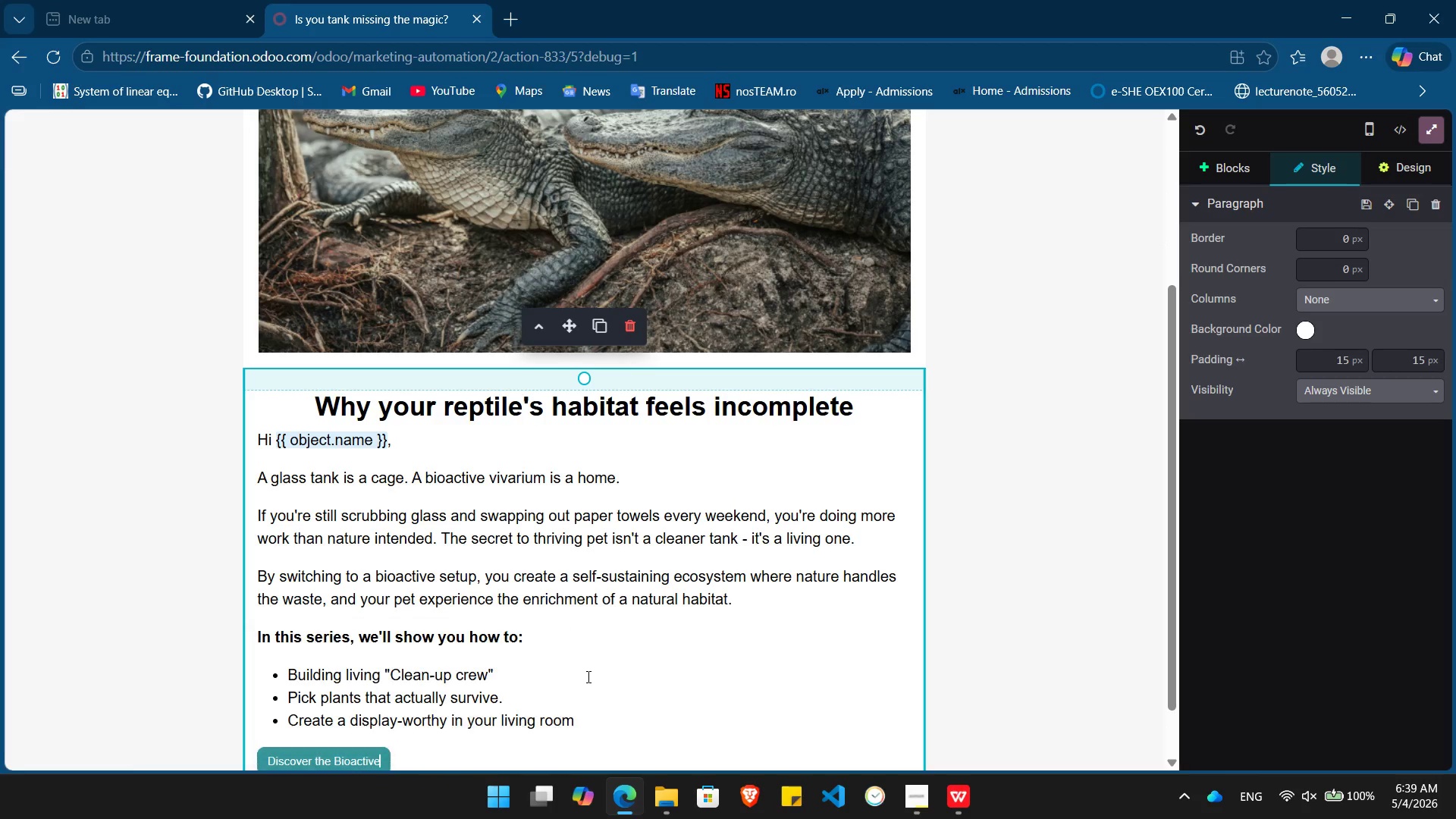 
key(Enter)
 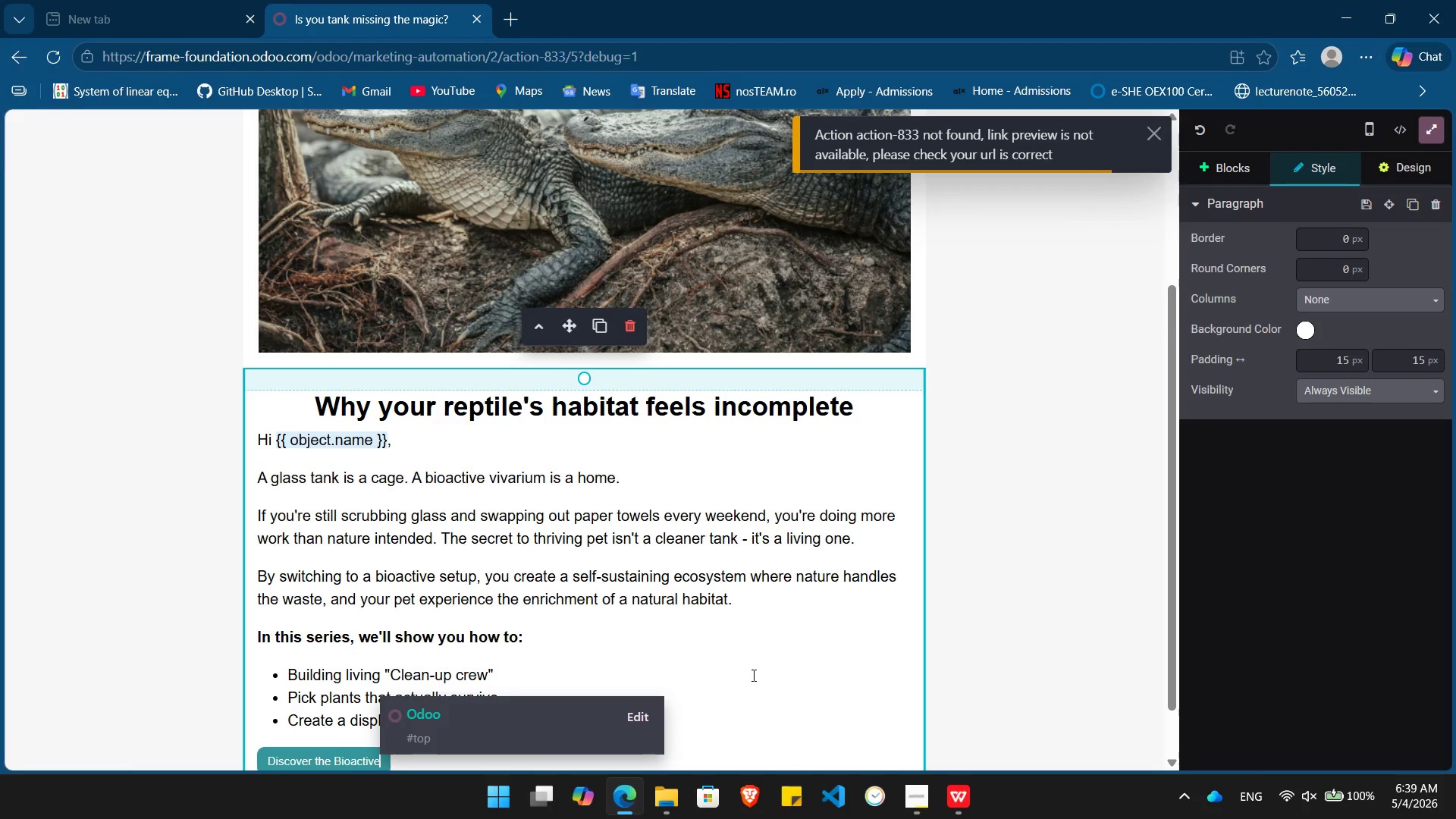 
left_click([730, 601])
 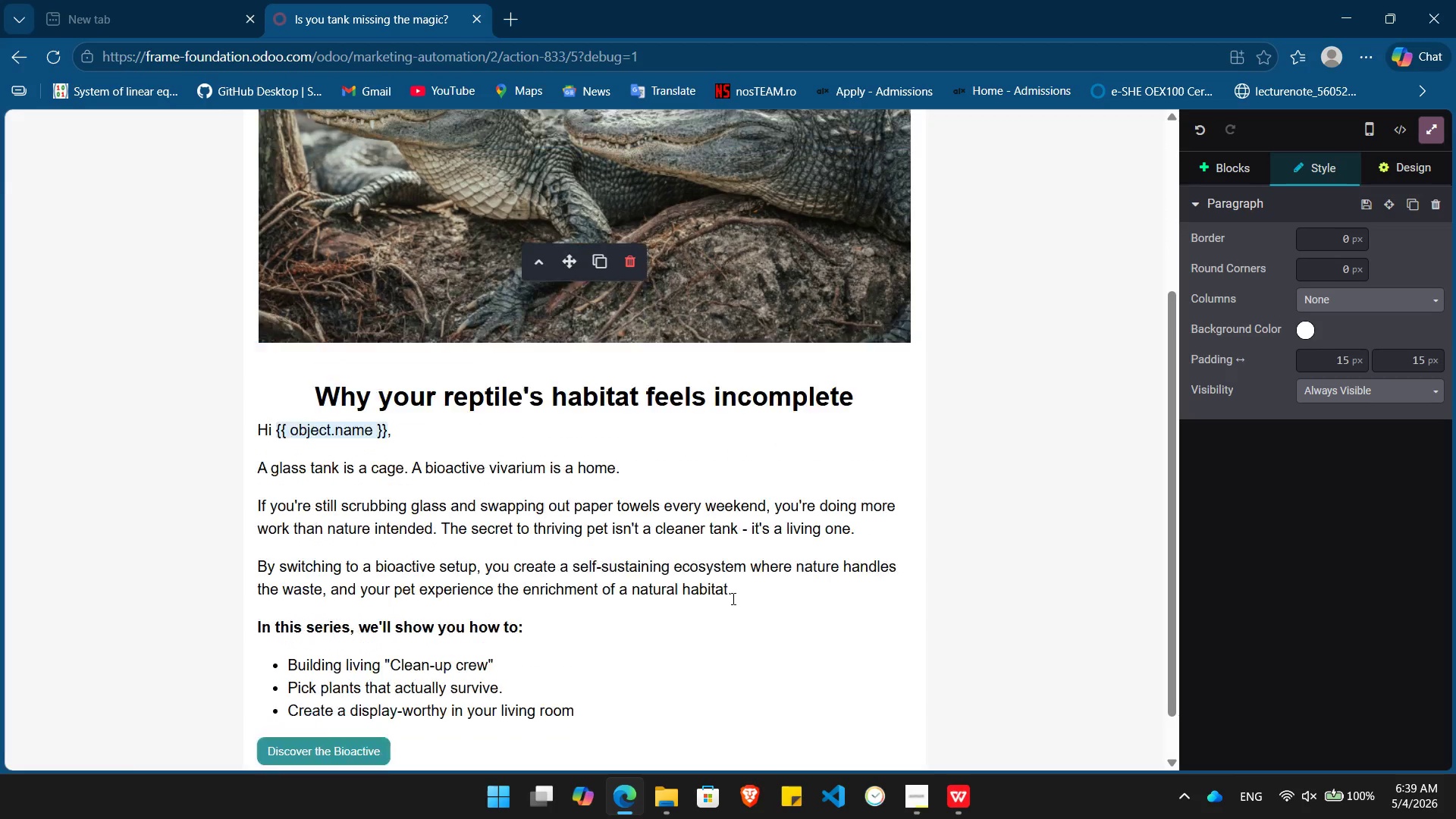 
wait(11.03)
 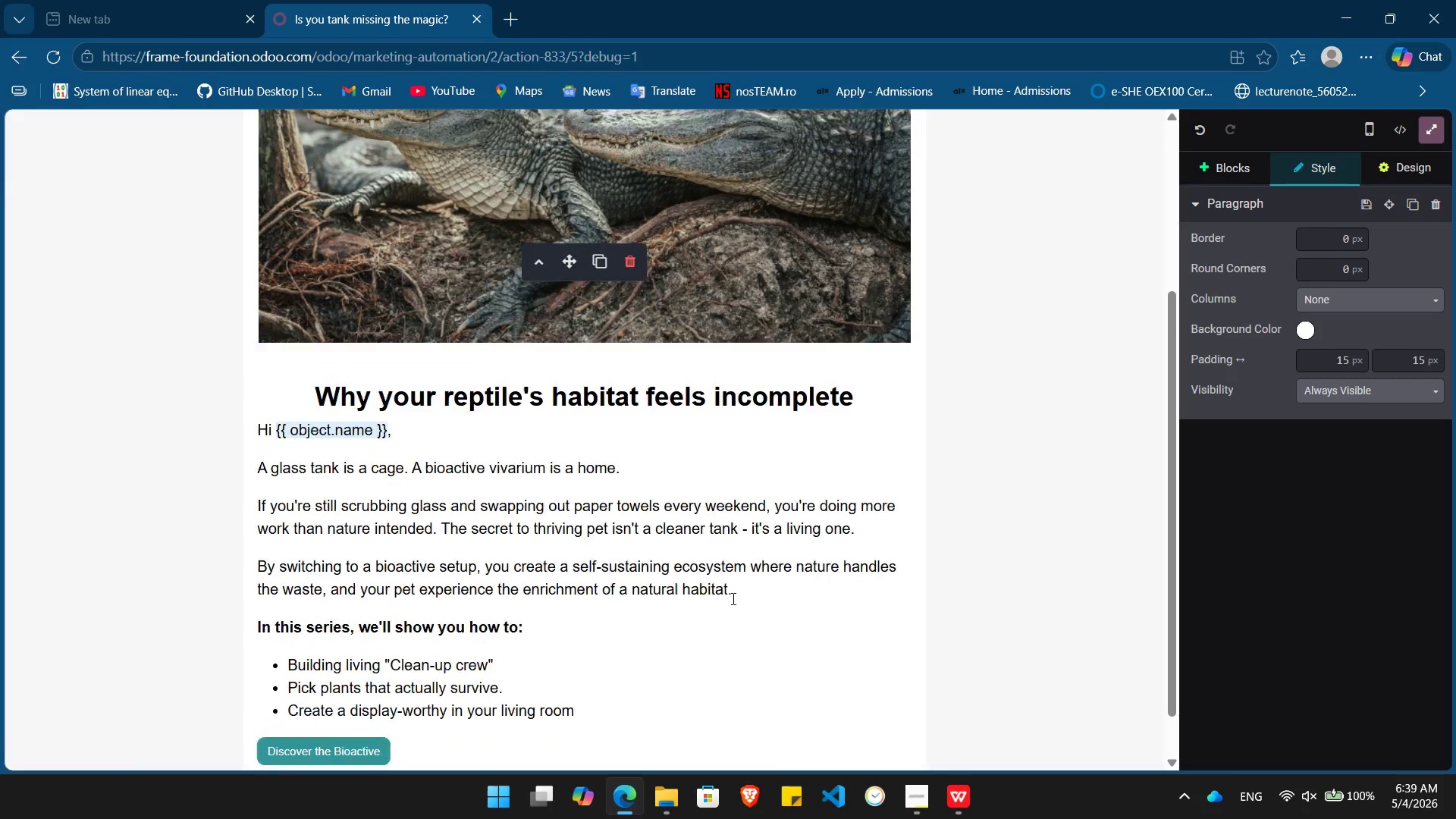 
left_click([1226, 169])
 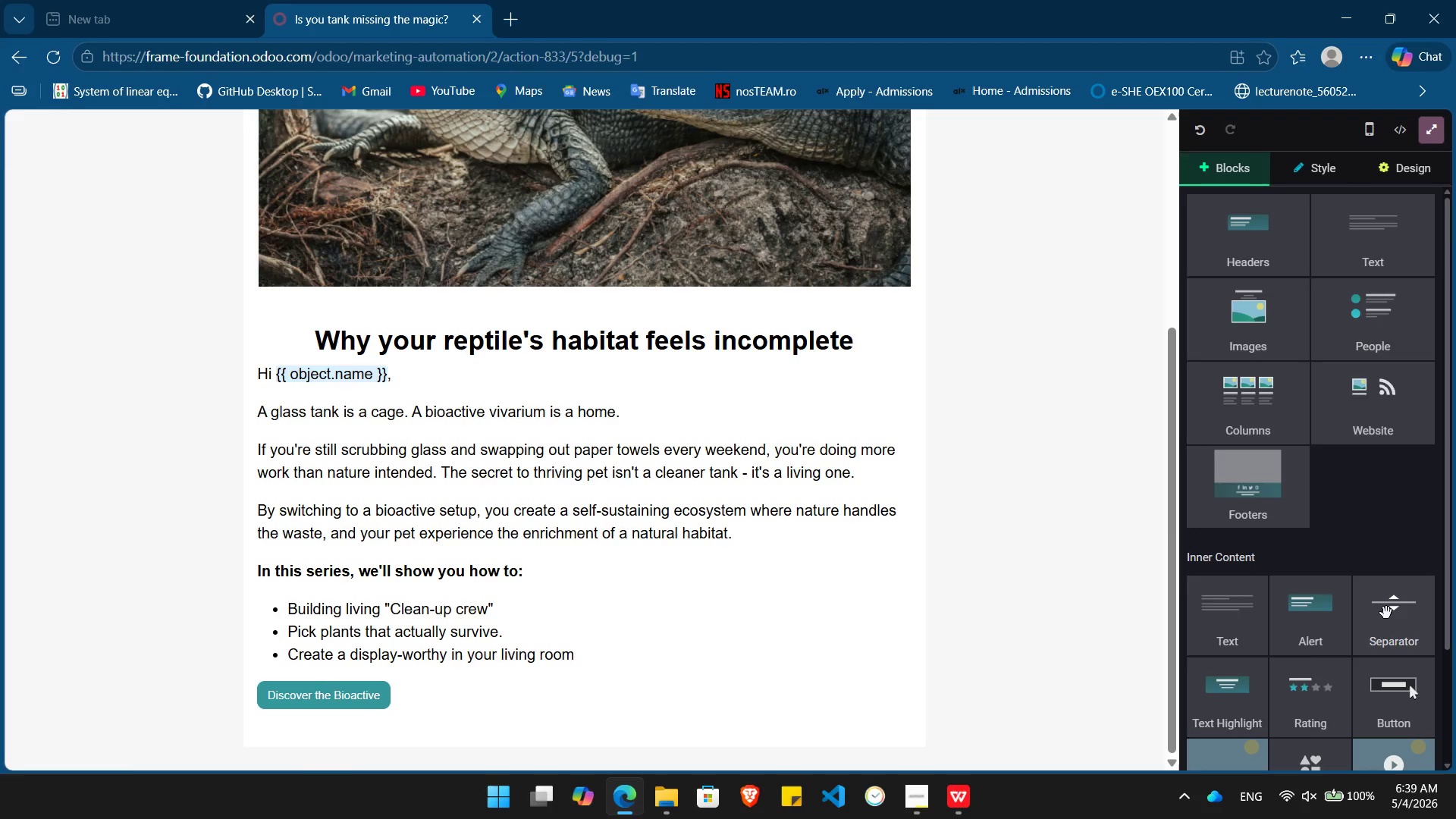 
left_click_drag(start_coordinate=[1385, 612], to_coordinate=[717, 386])
 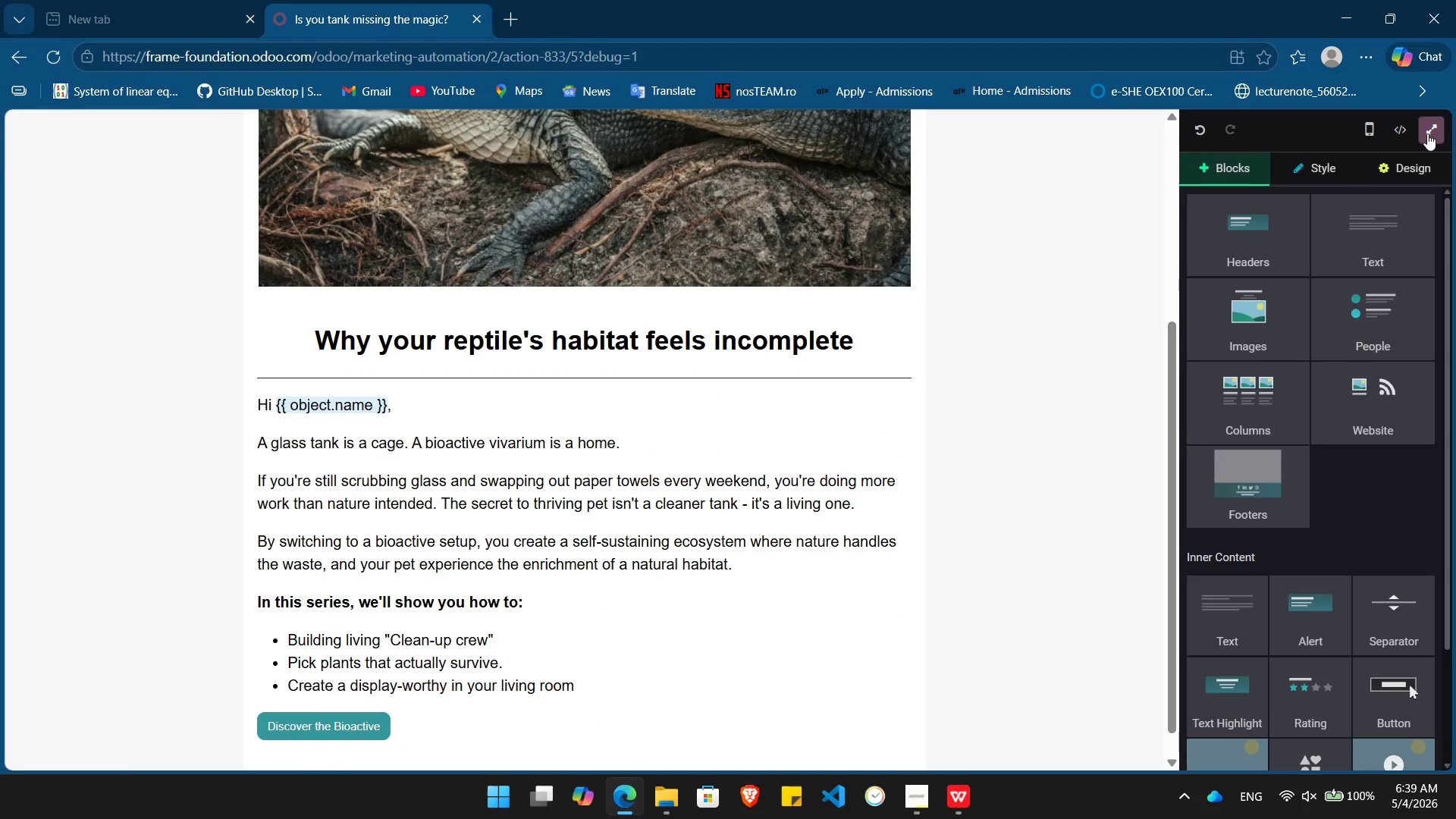 
left_click([1427, 134])
 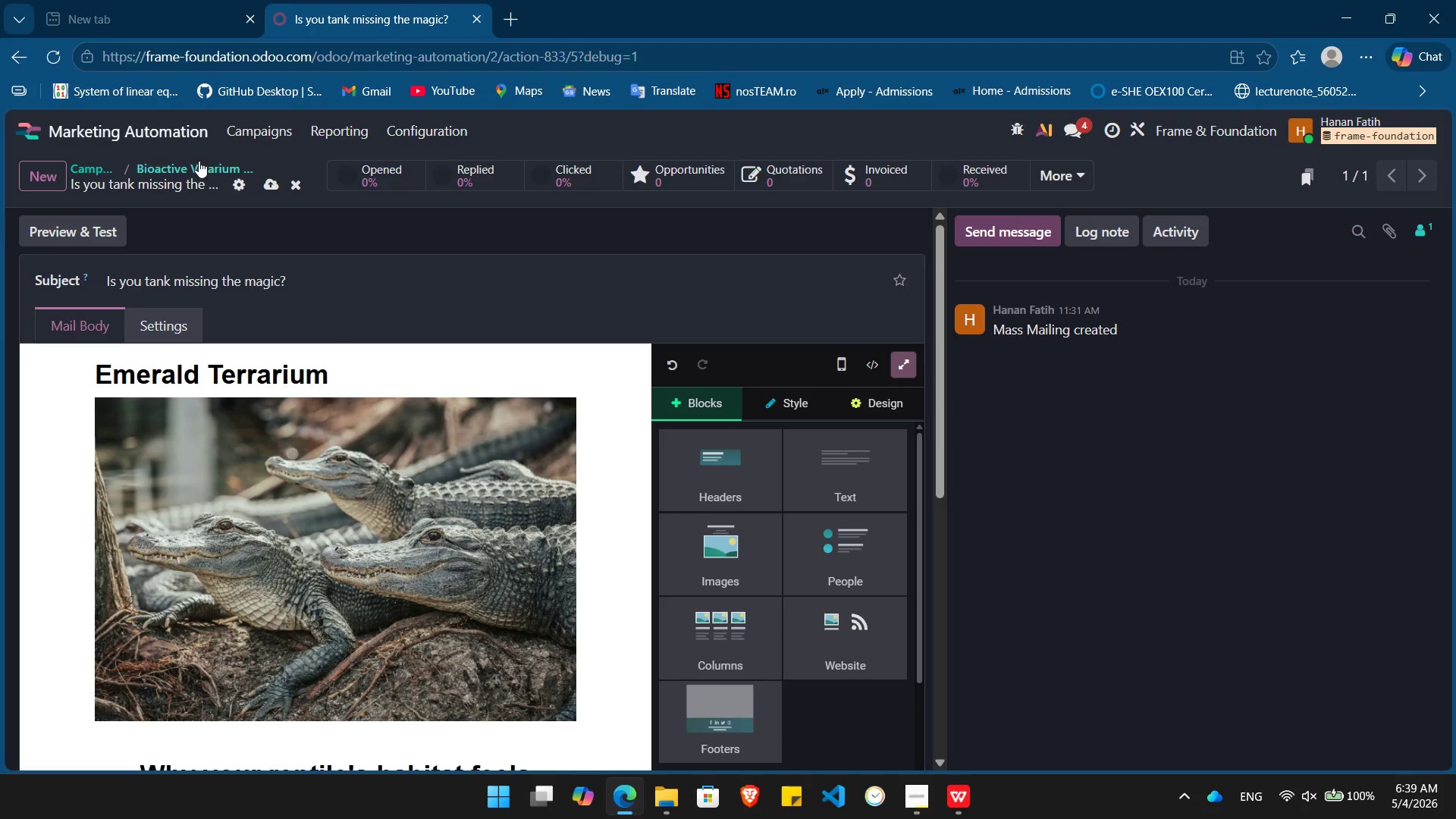 
left_click([196, 161])
 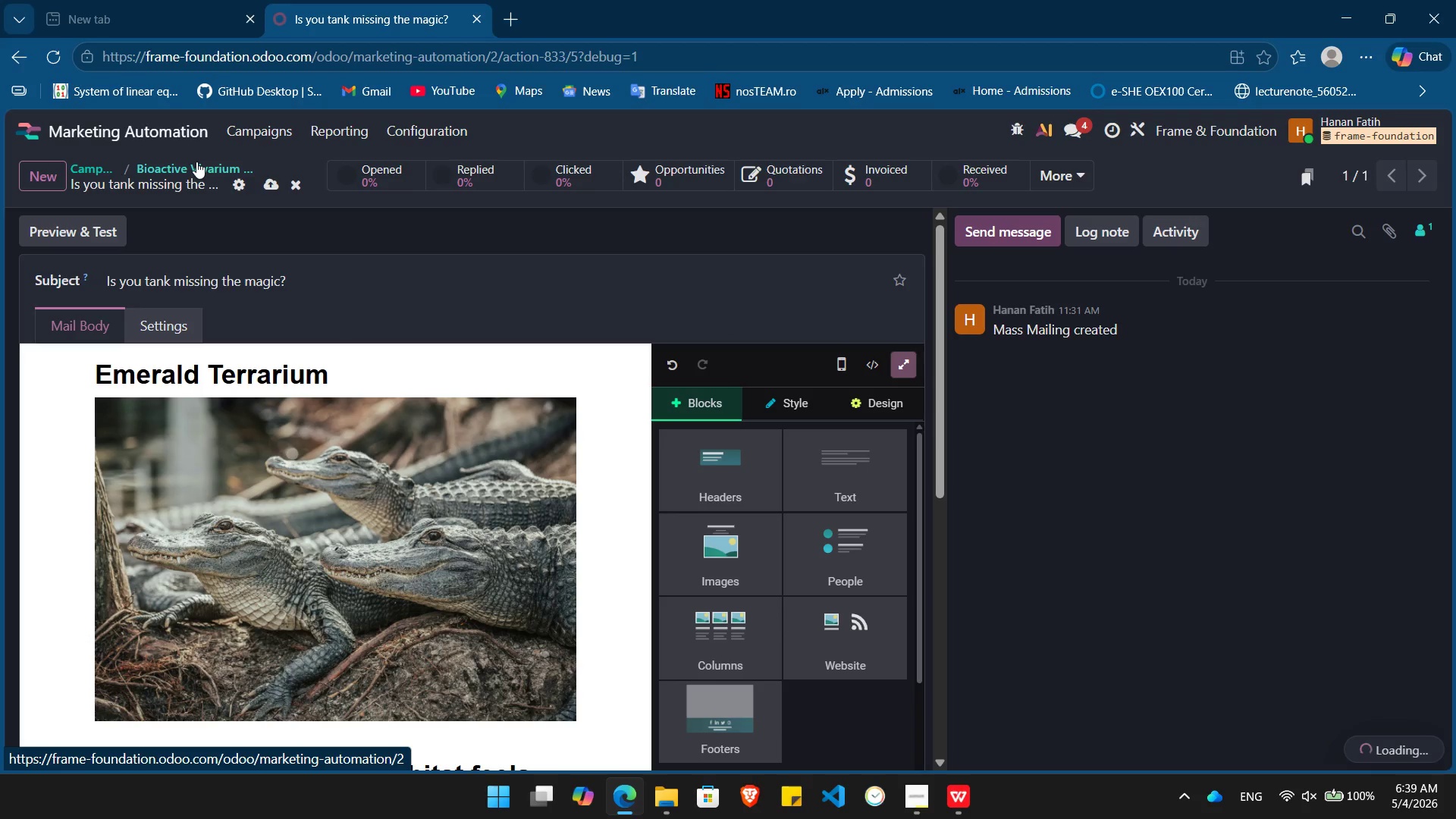 
left_click([196, 162])
 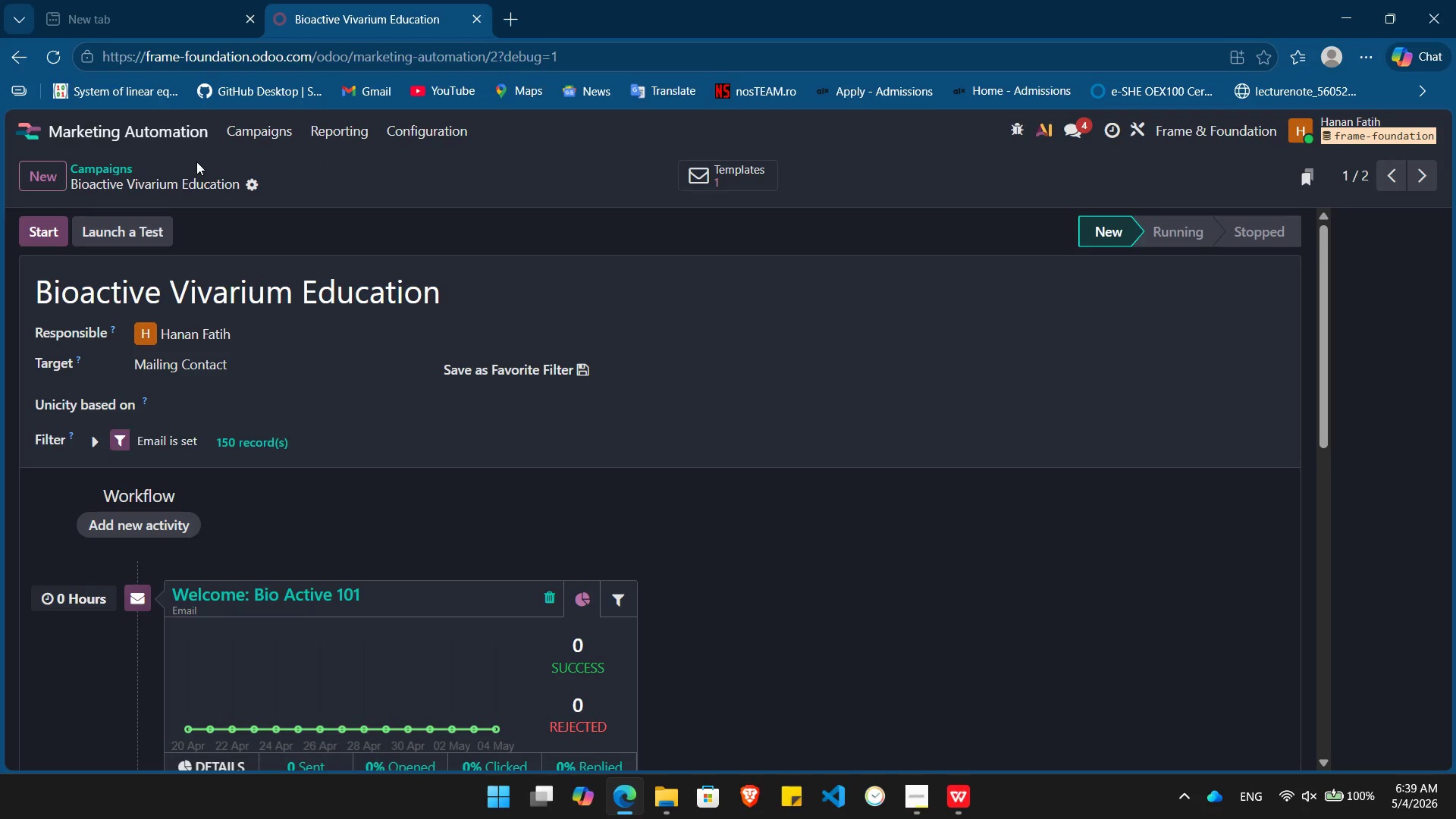 
mouse_move([347, 284])
 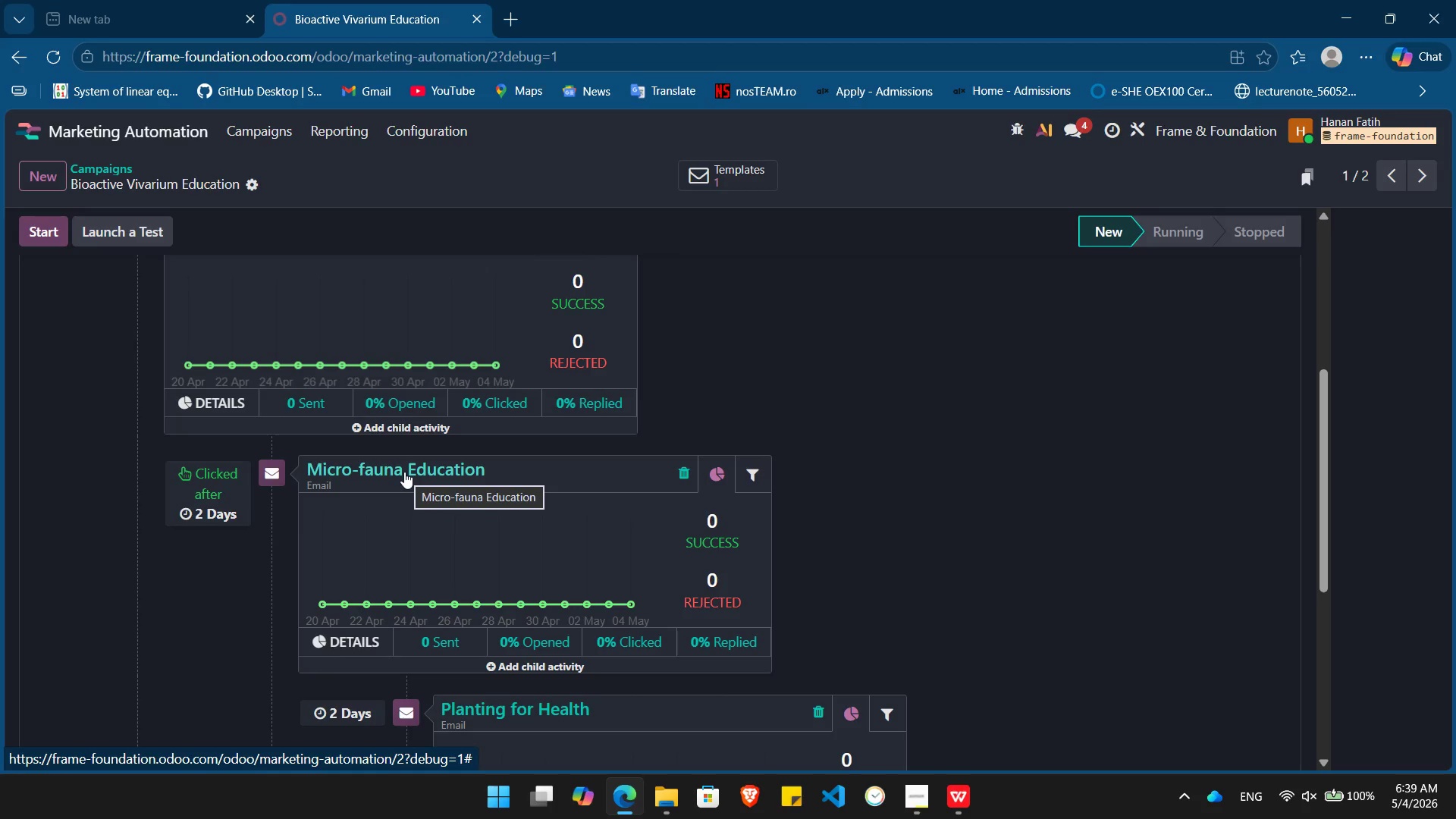 
left_click([404, 472])
 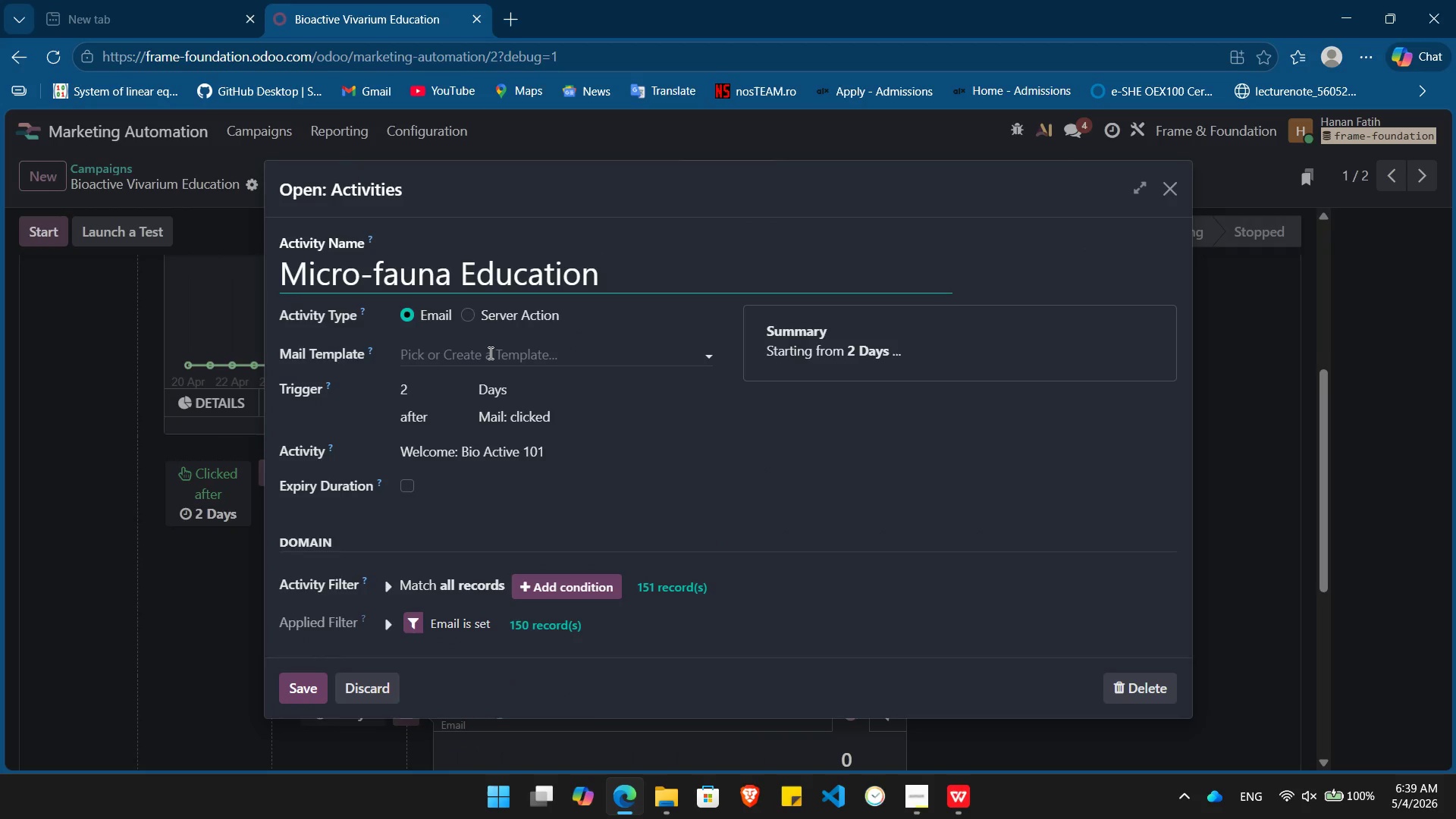 
left_click([489, 353])
 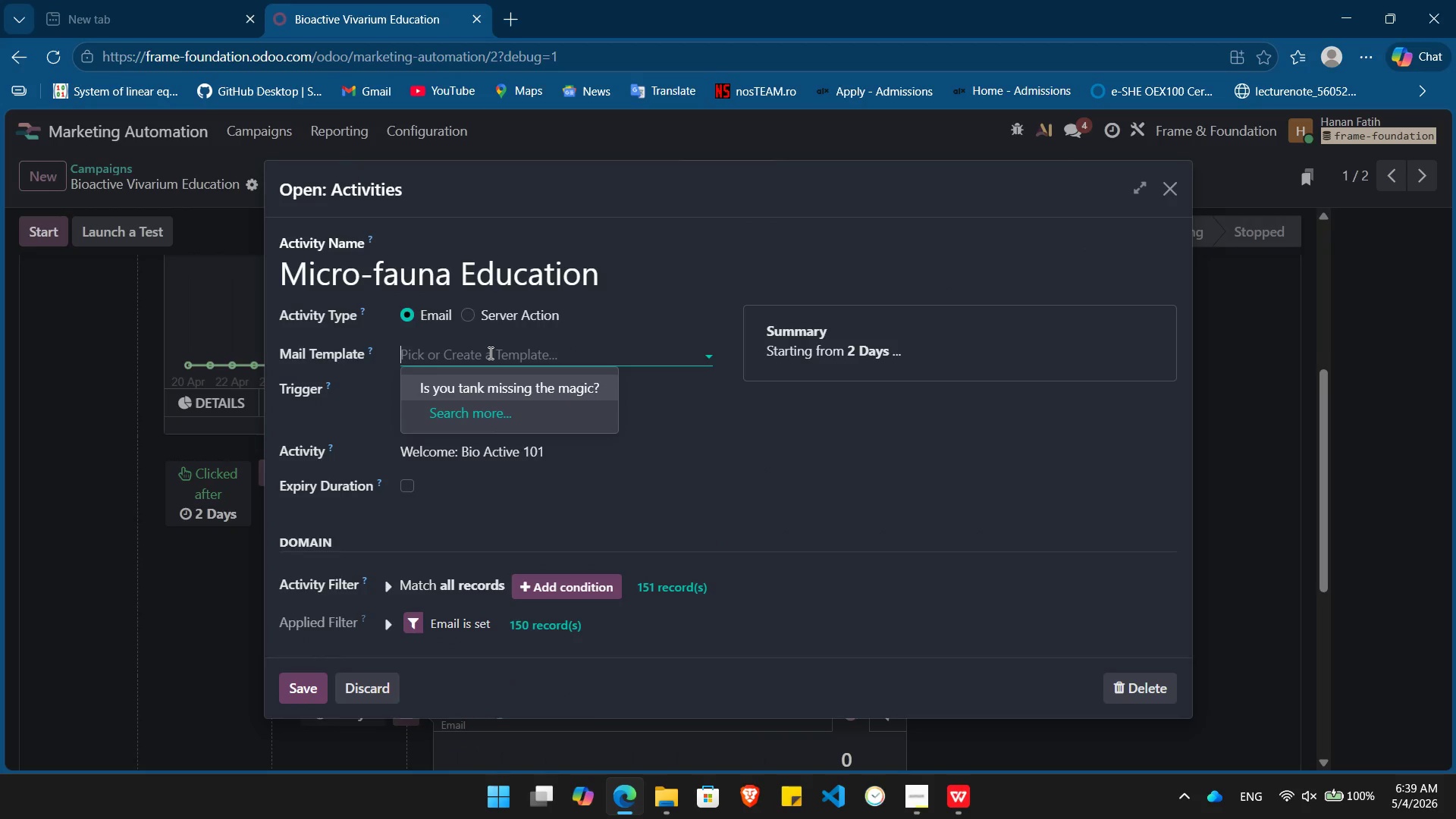 
type(The)
 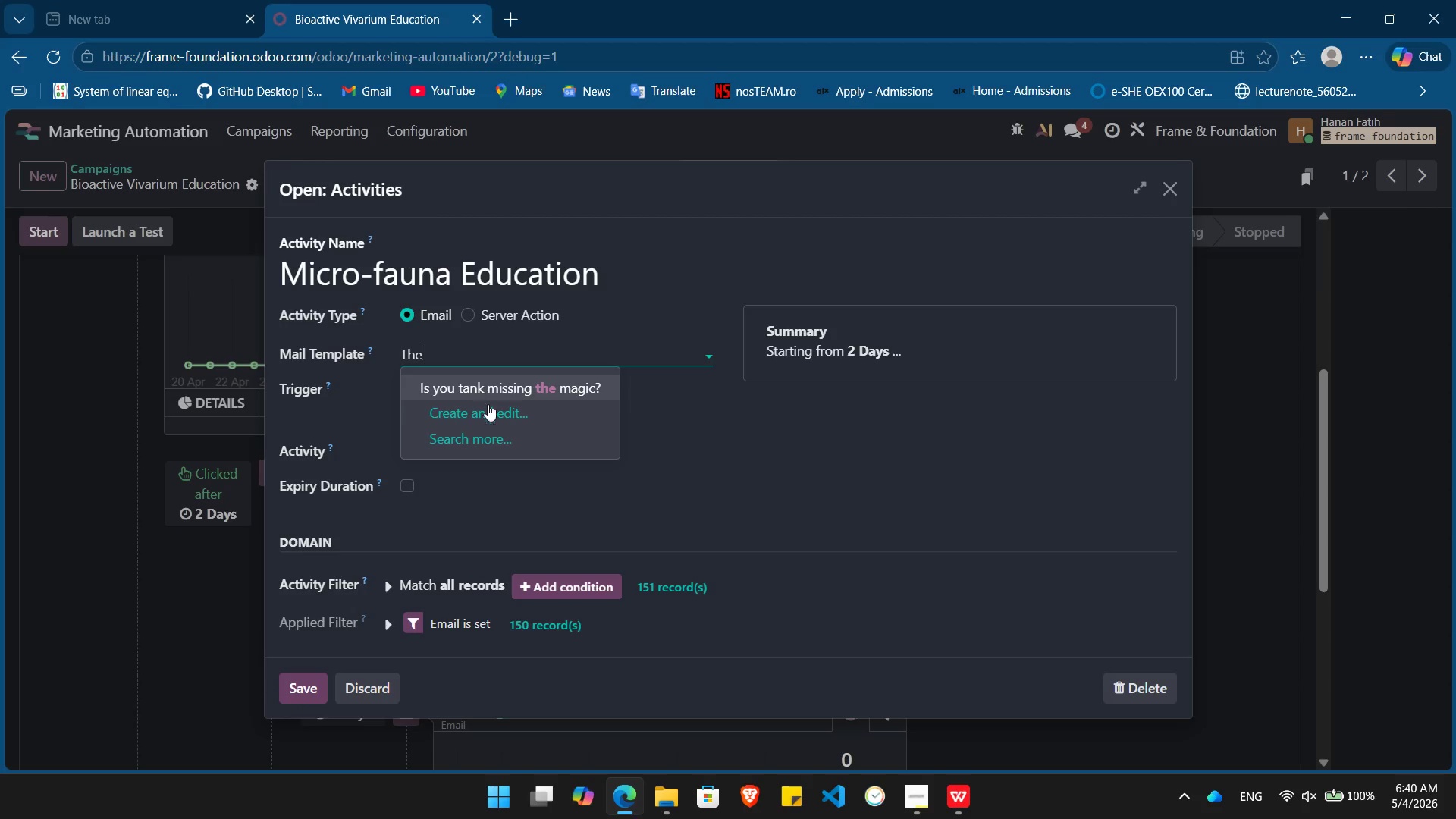 
left_click([491, 413])
 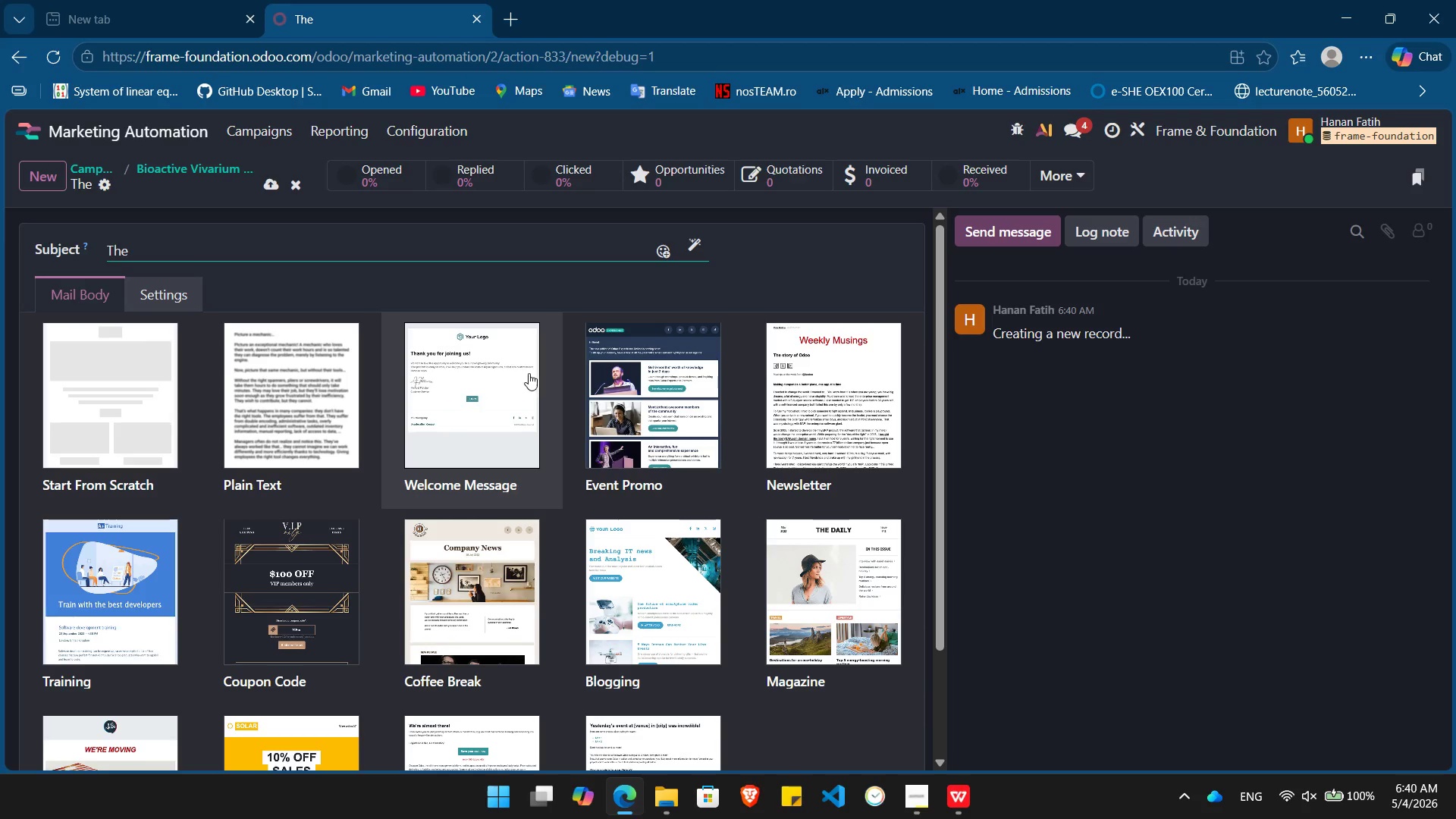 
wait(14.09)
 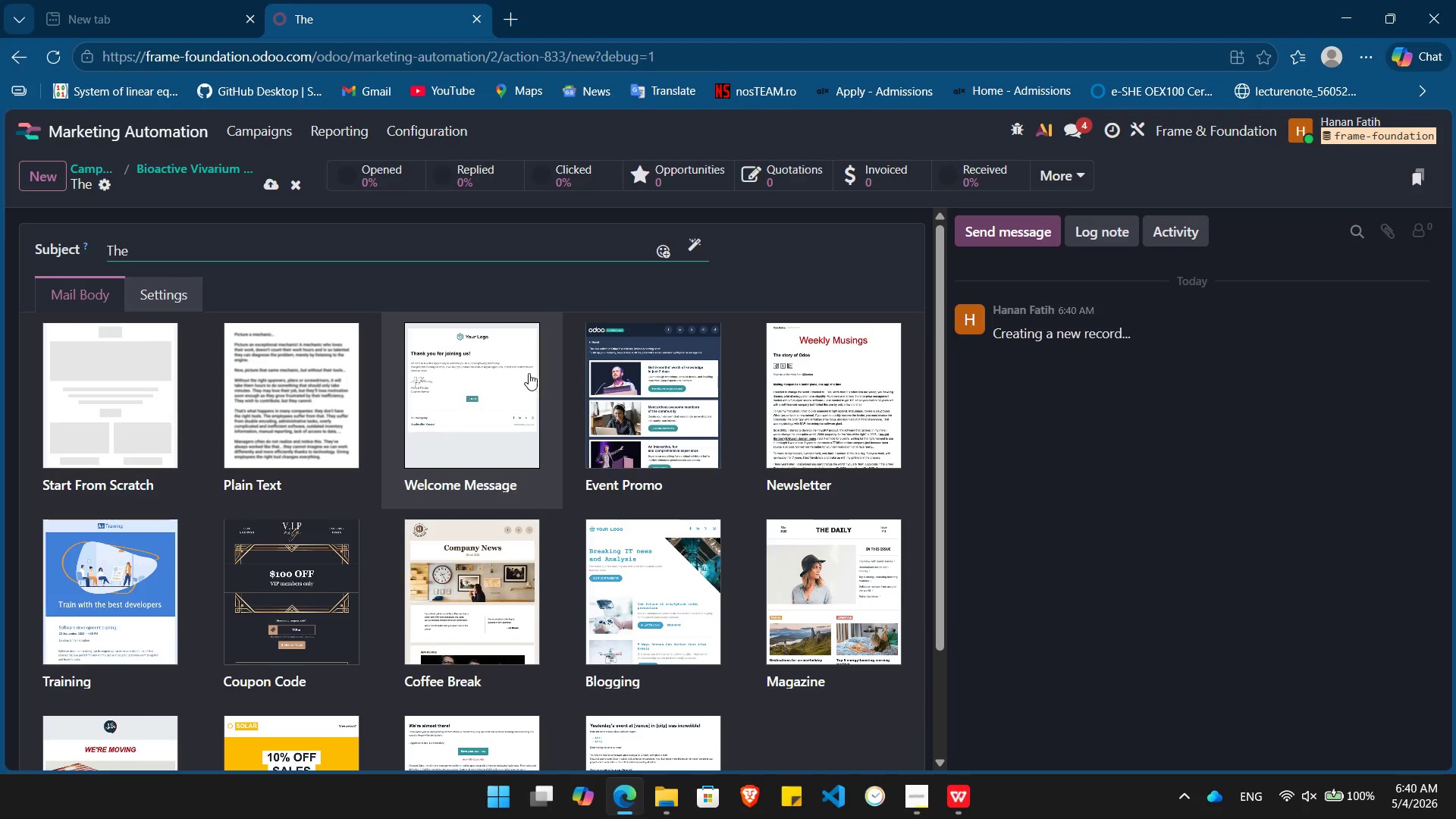 
left_click([153, 414])
 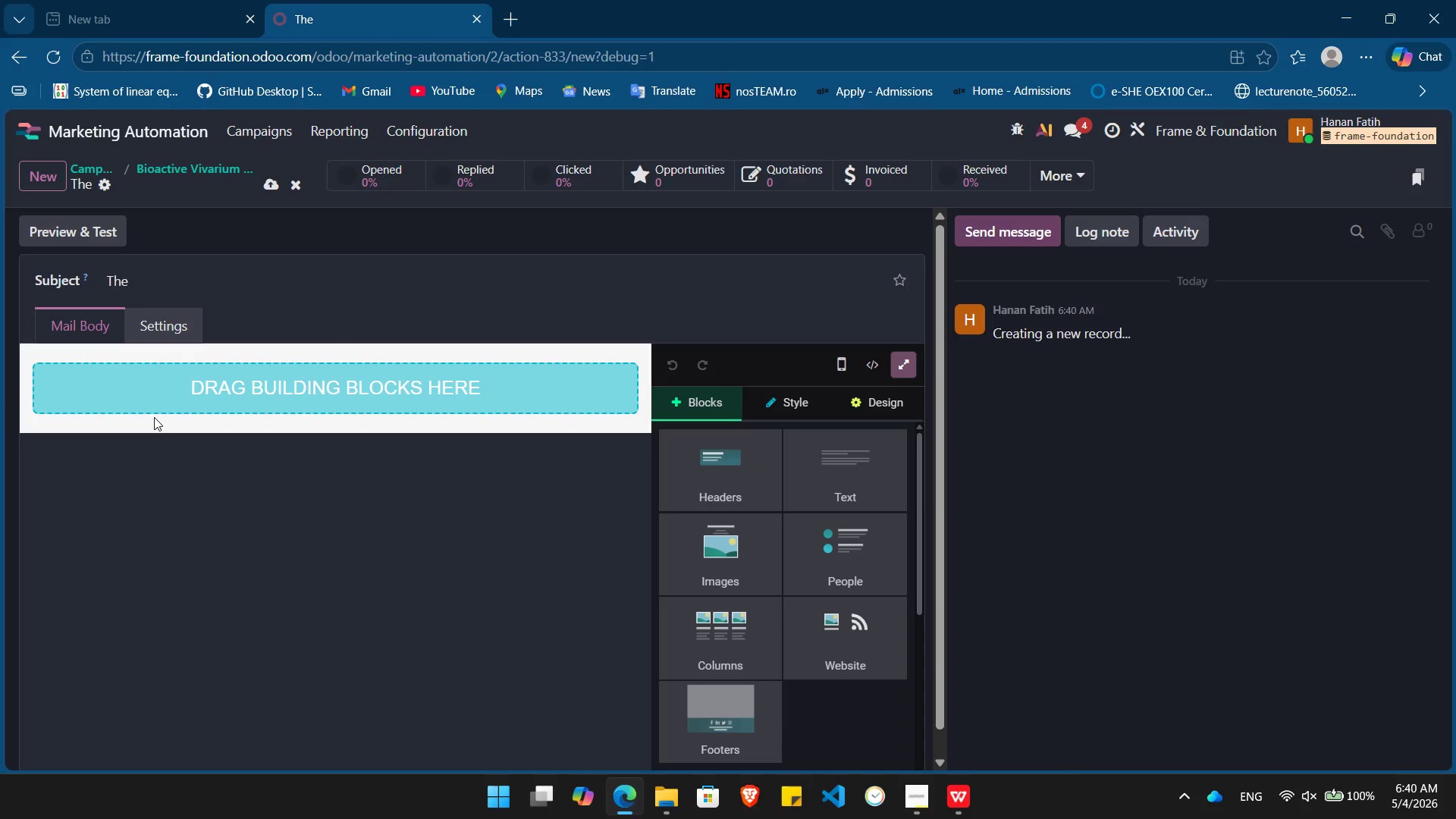 
wait(7.47)
 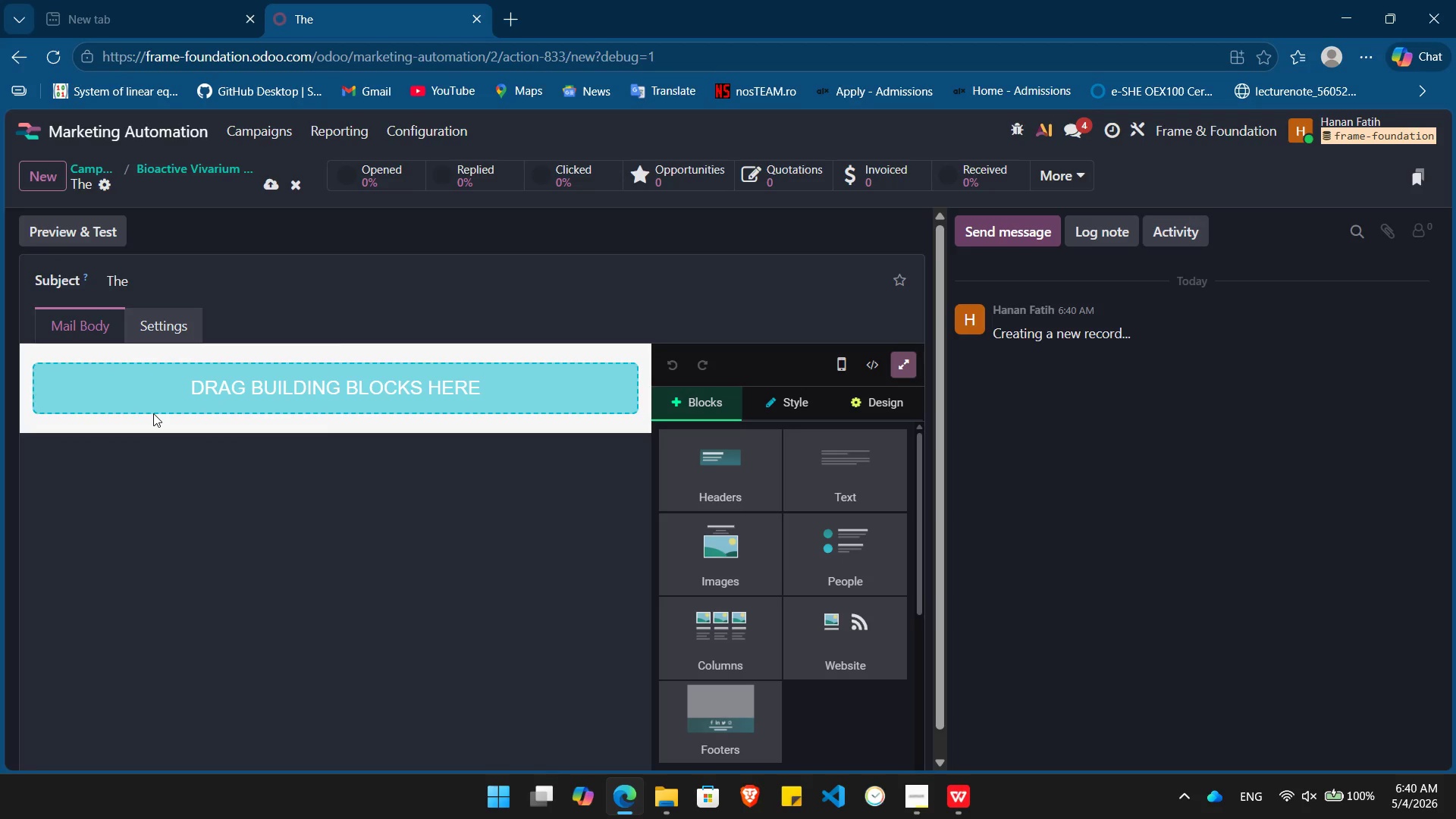 
left_click([180, 283])
 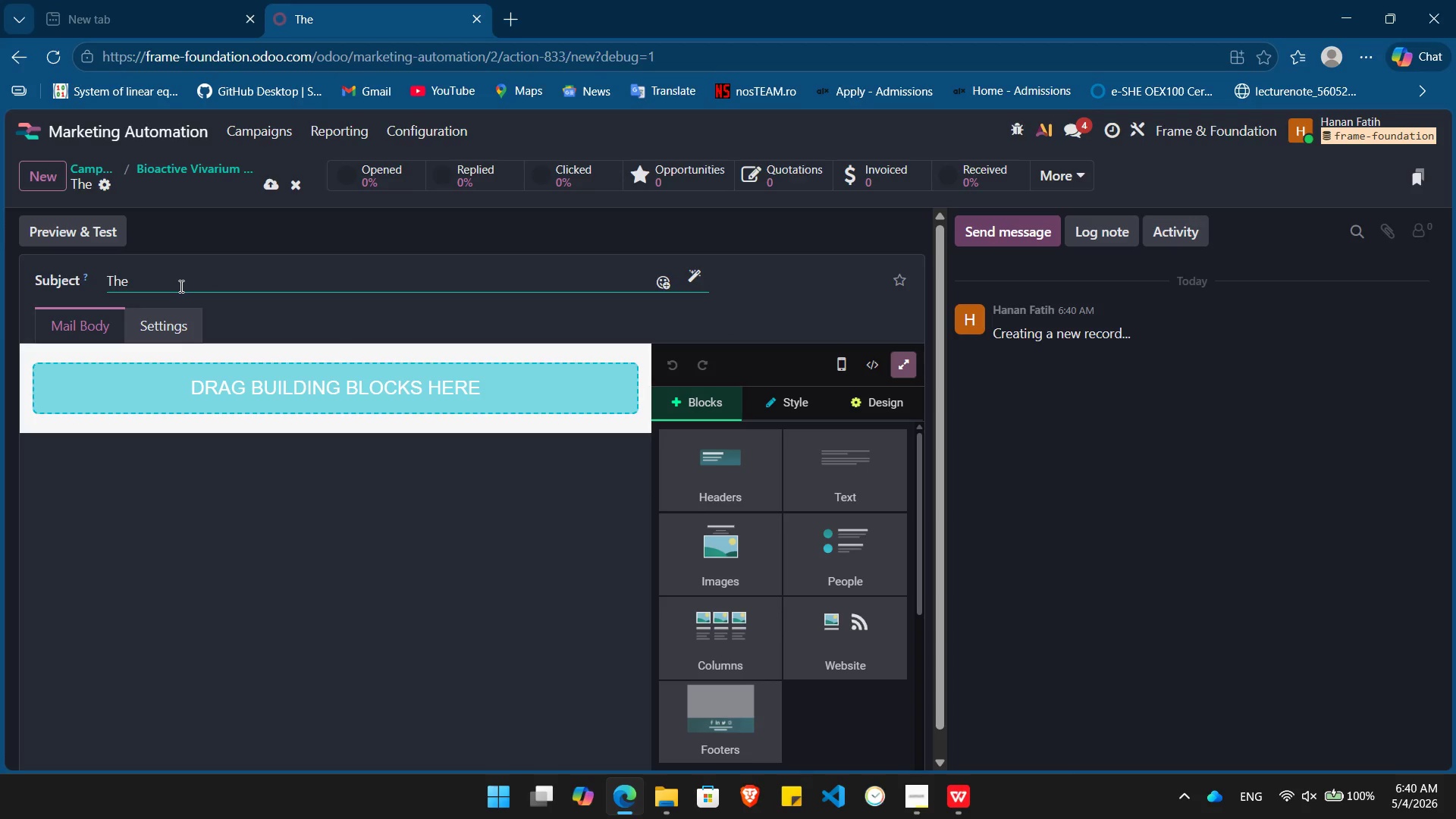 
type( tiny clean-up Crew)
 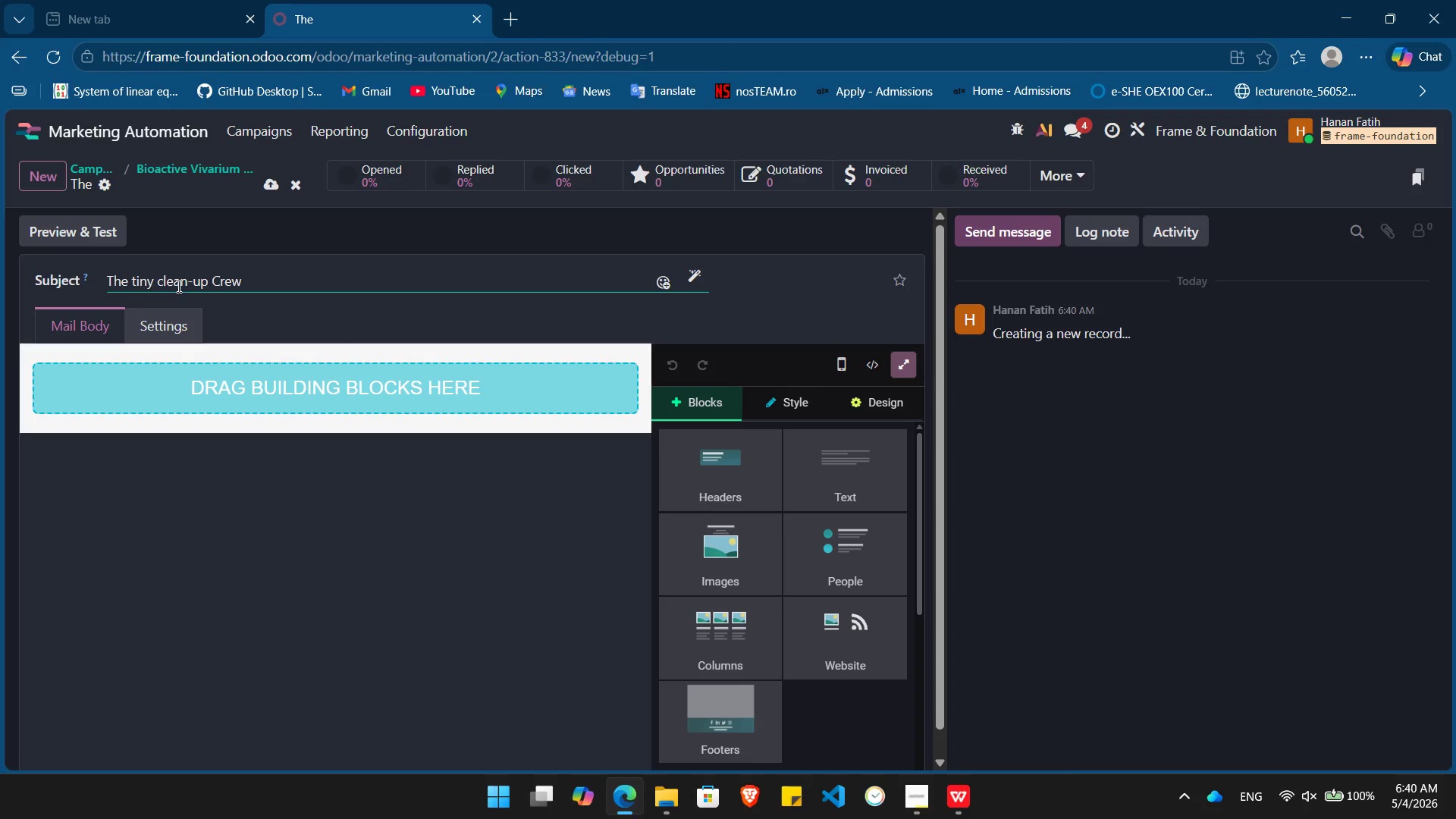 
key(ArrowLeft)
 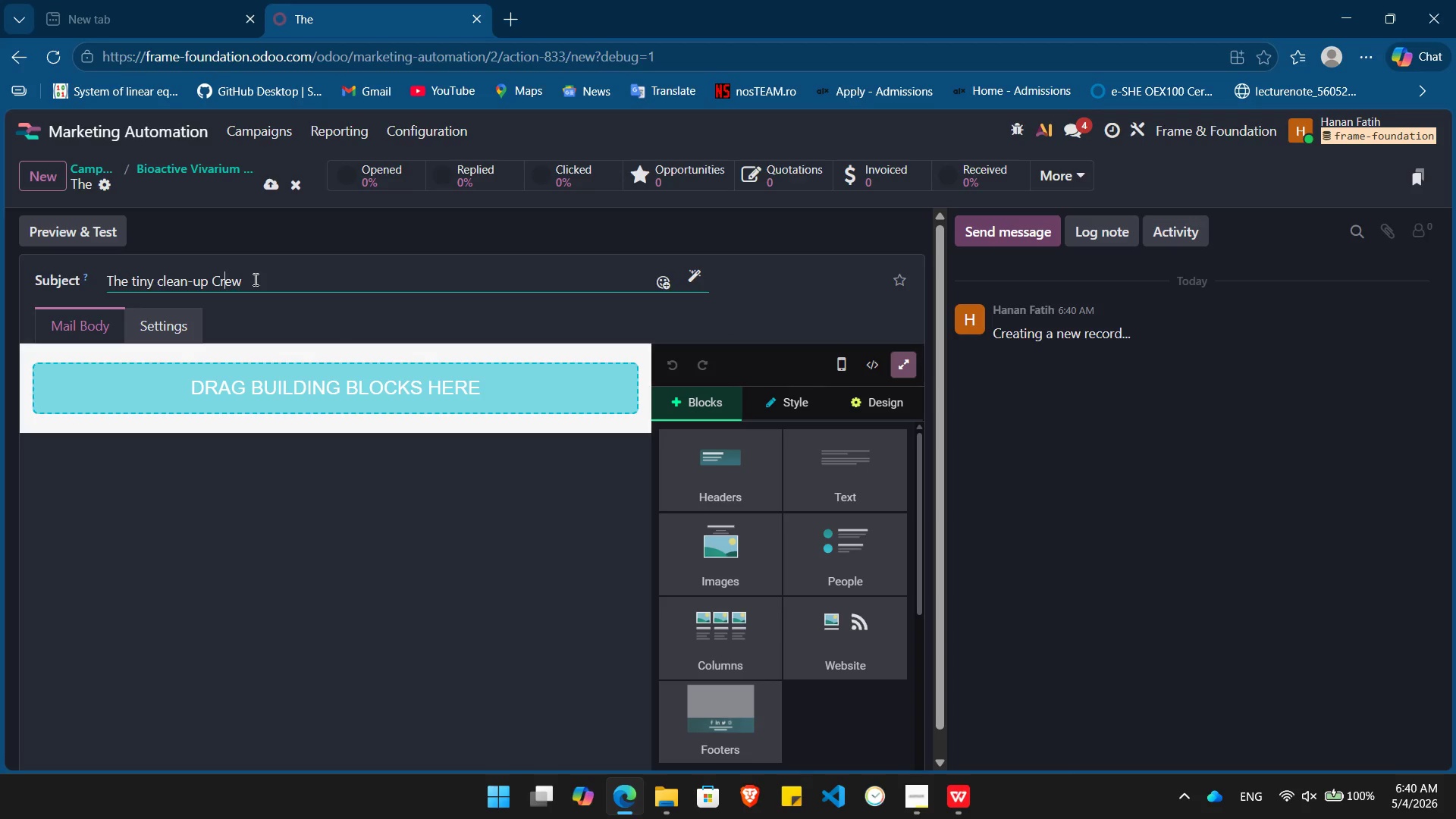 
key(ArrowLeft)
 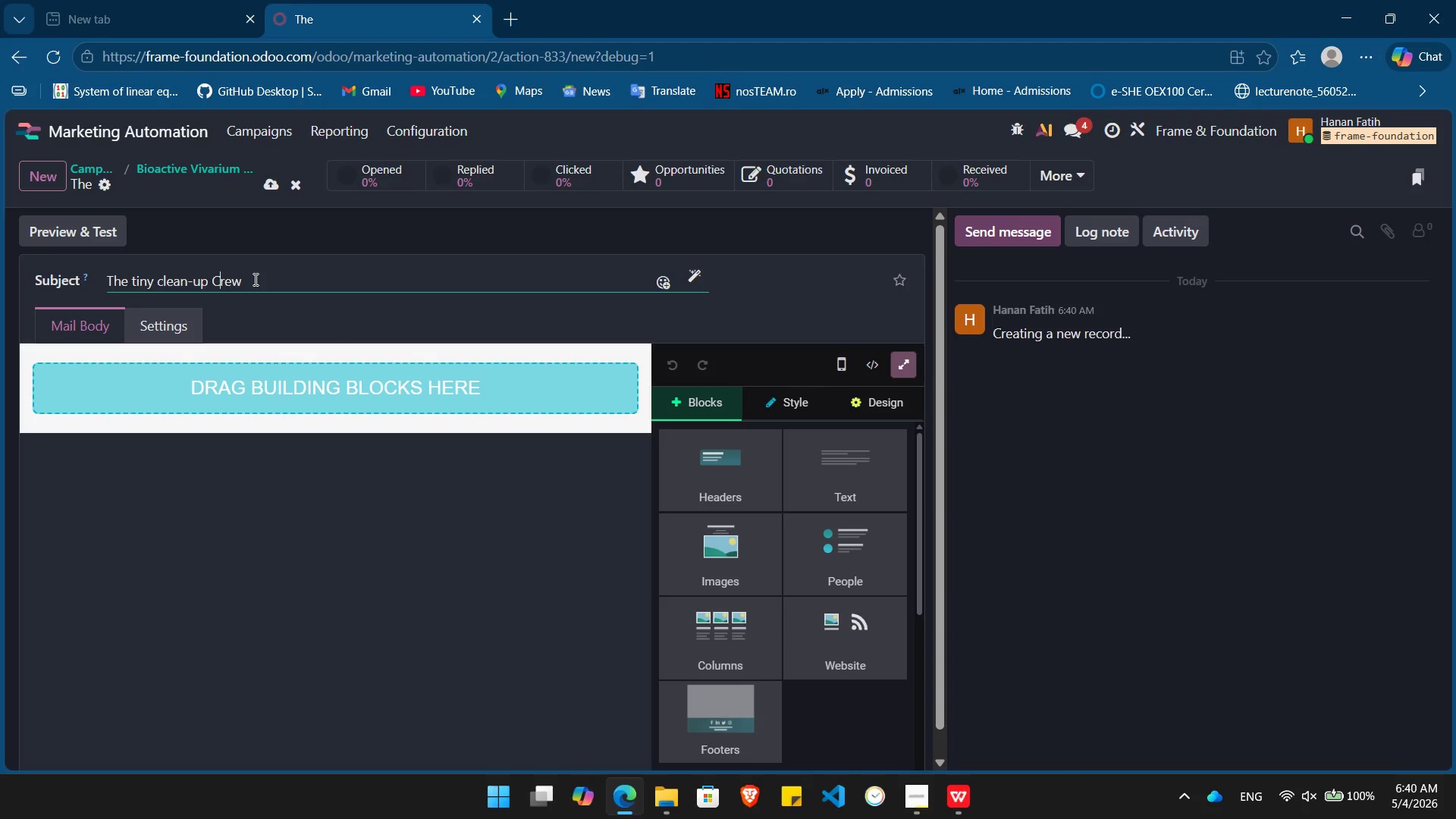 
key(ArrowLeft)
 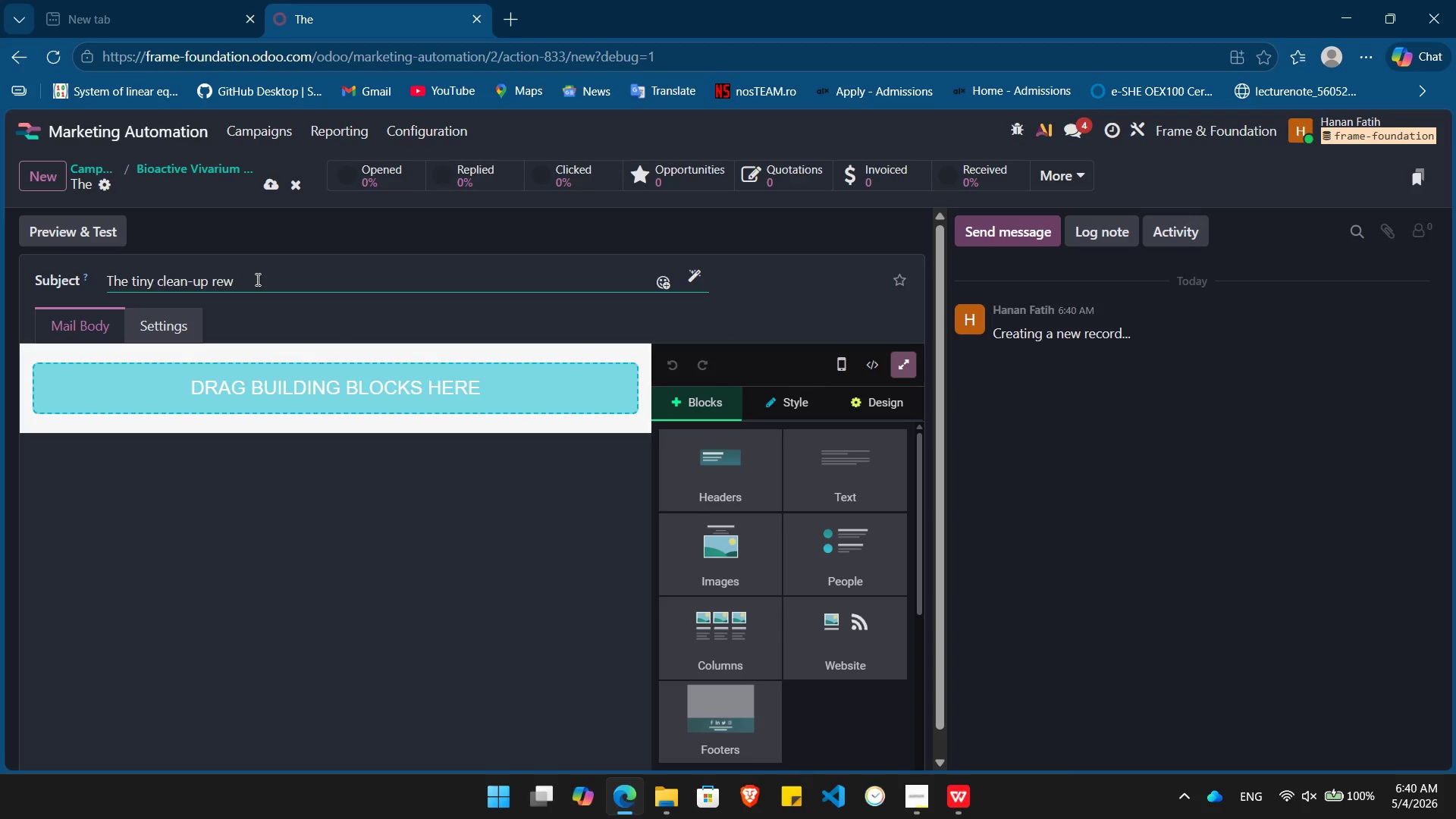 
key(Backspace)
 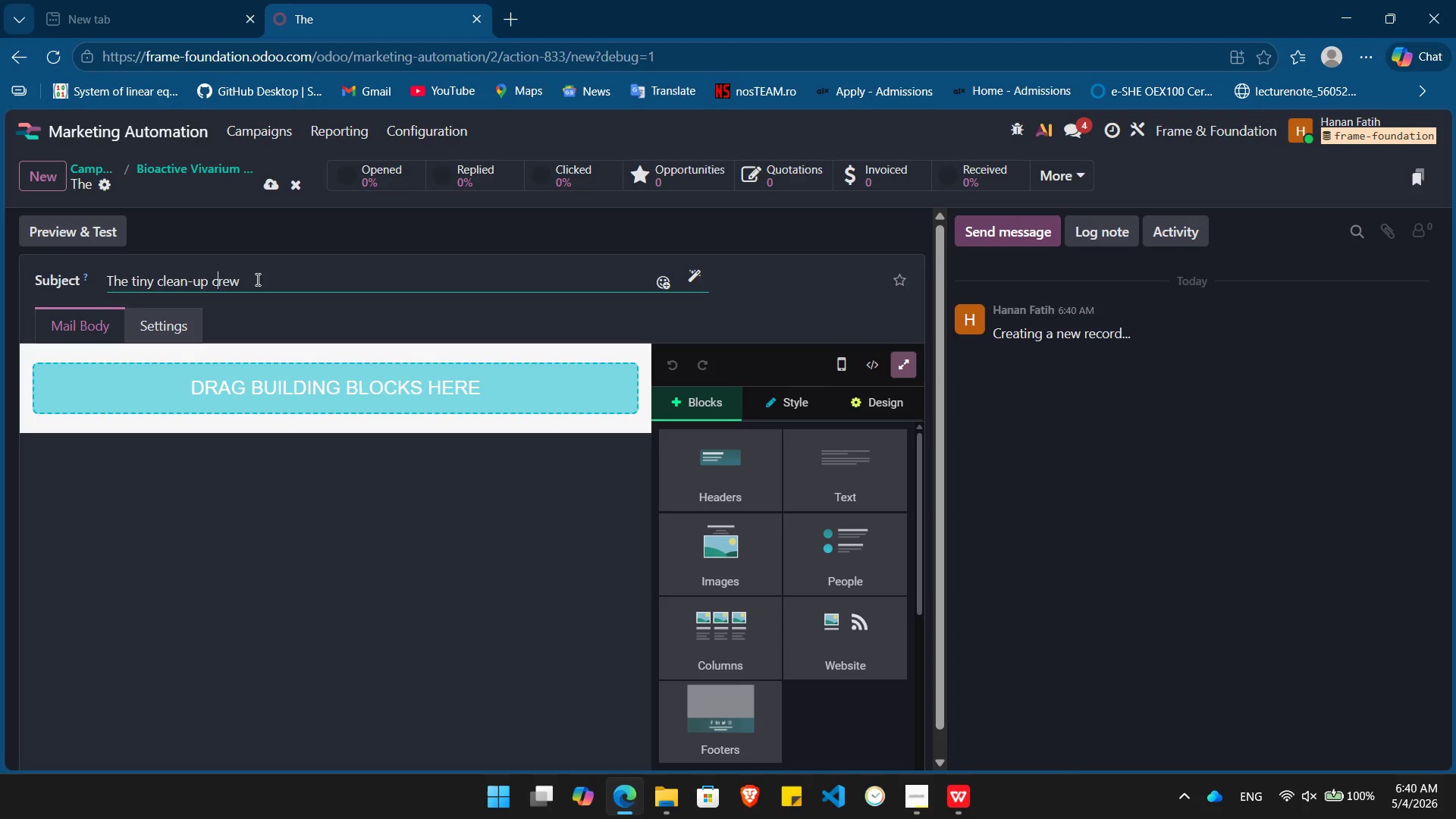 
key(C)
 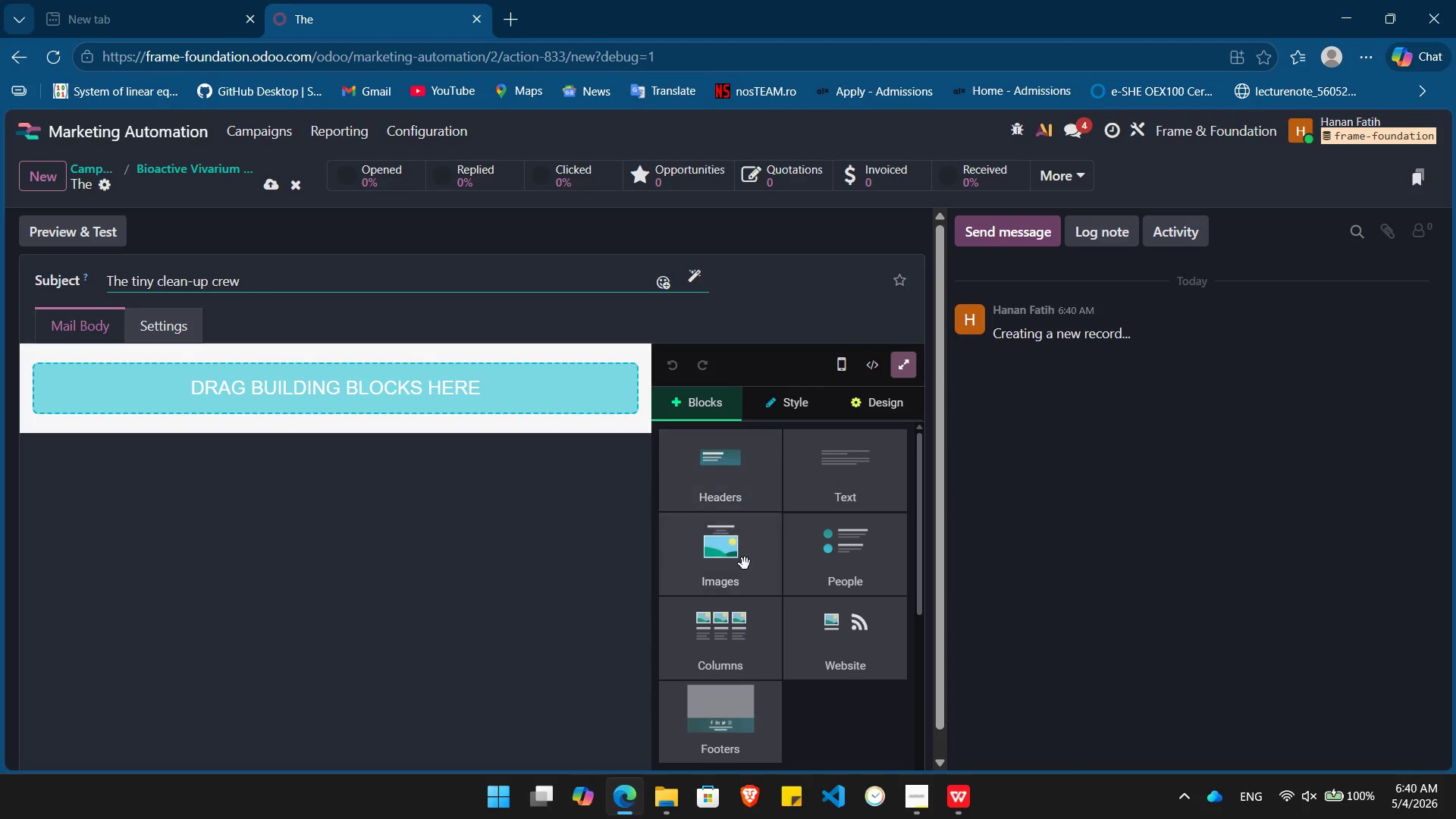 
left_click_drag(start_coordinate=[733, 574], to_coordinate=[344, 410])
 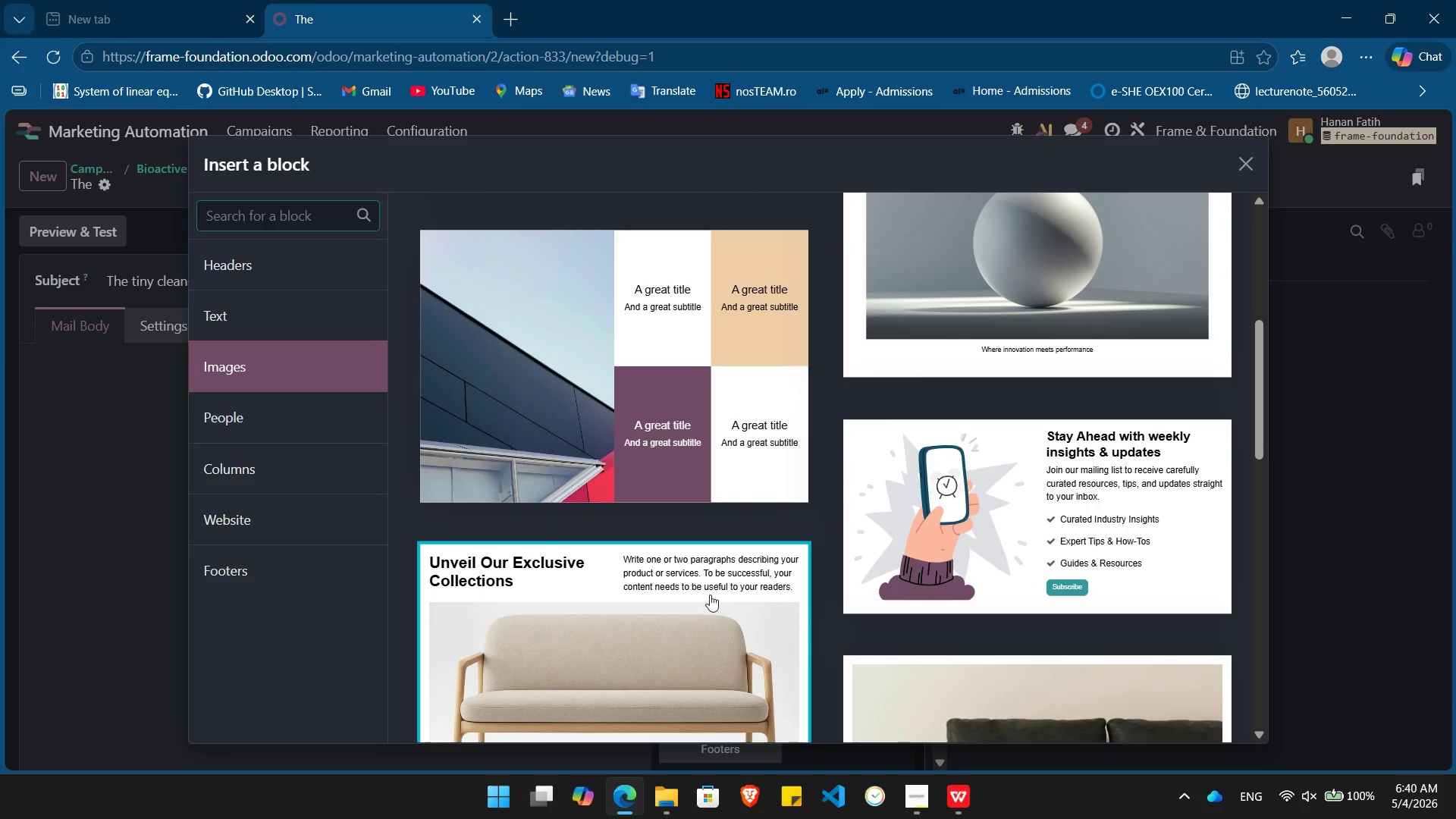 
left_click([708, 602])
 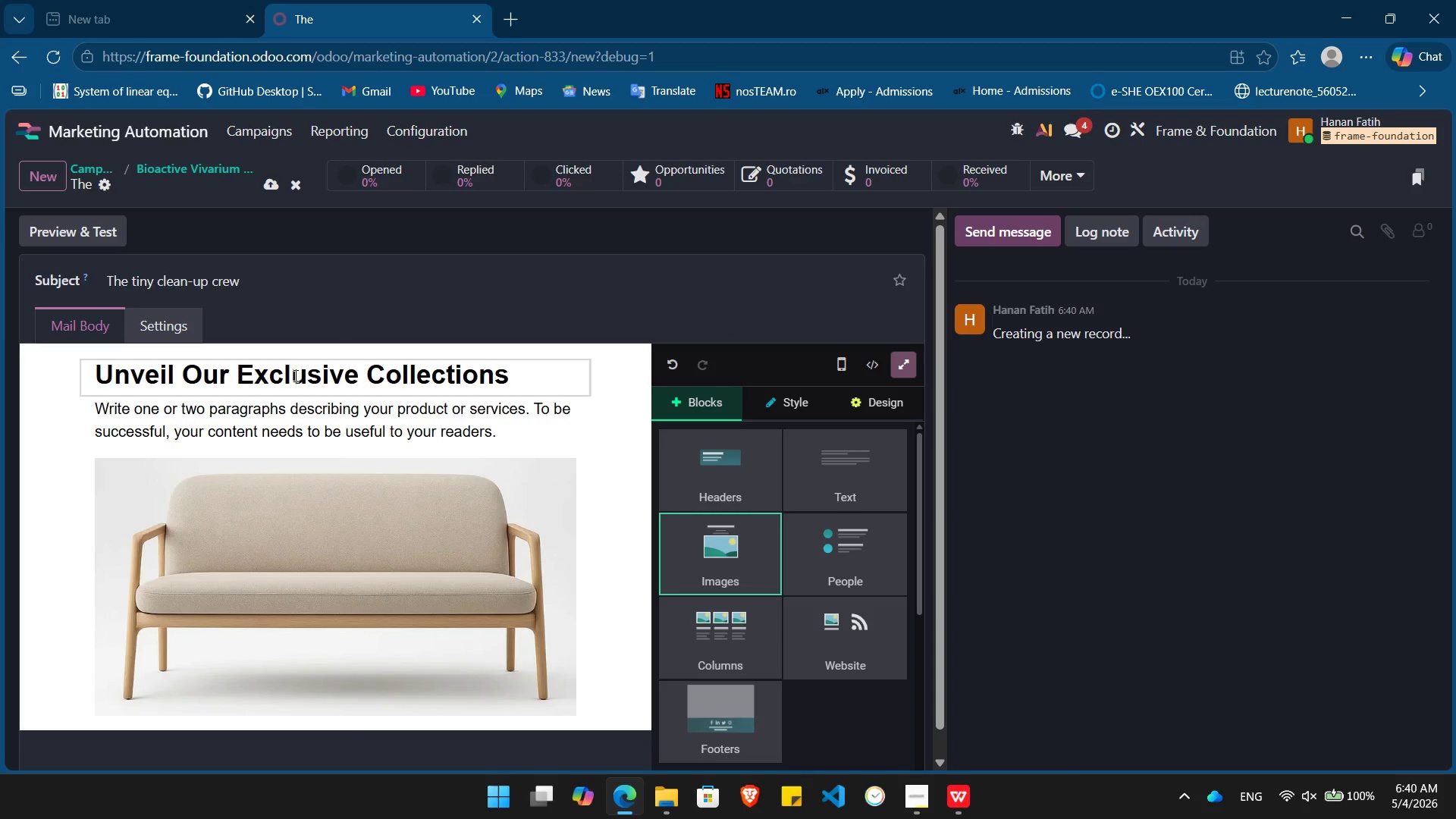 
double_click([294, 375])
 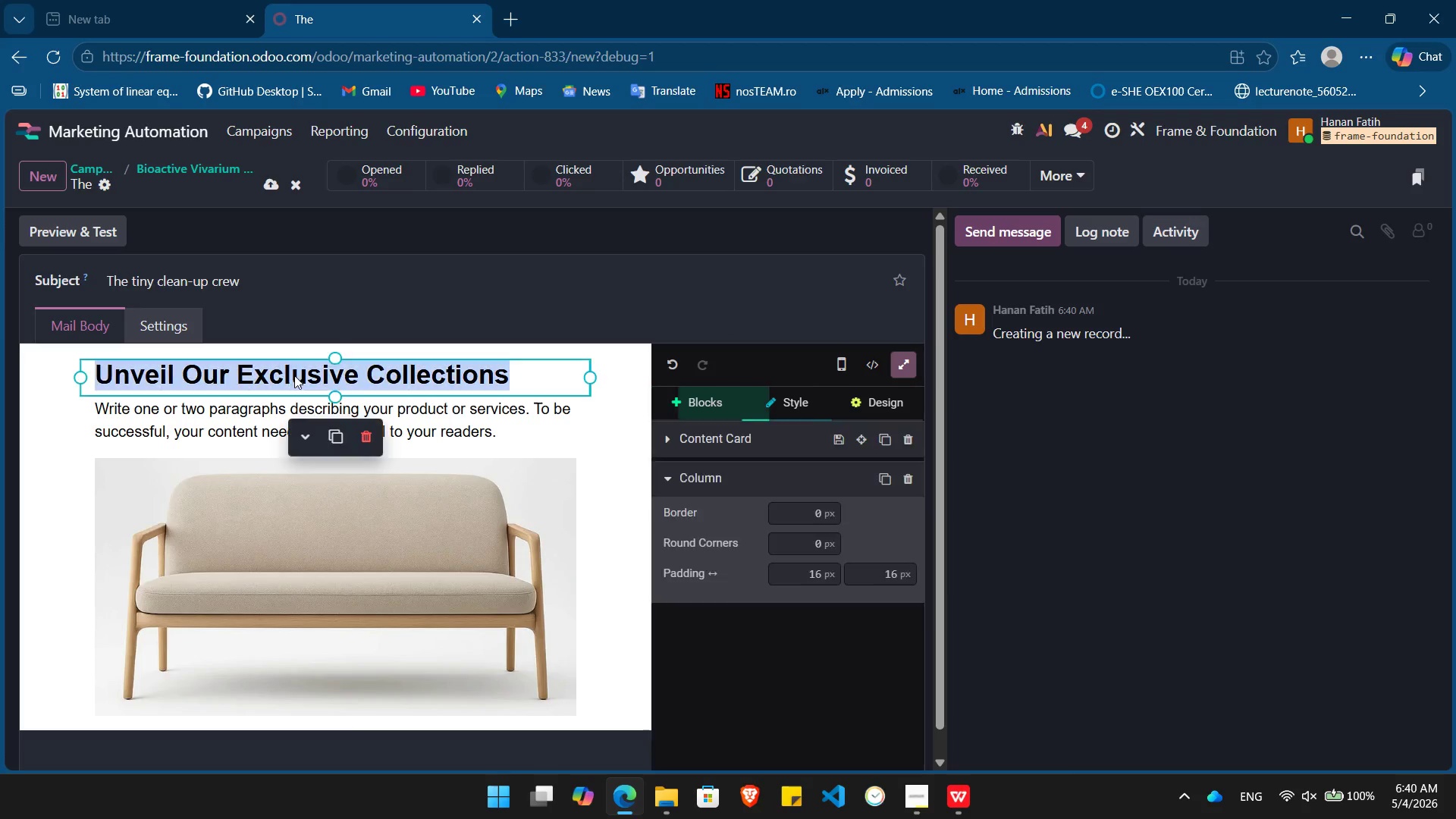 
triple_click([294, 375])
 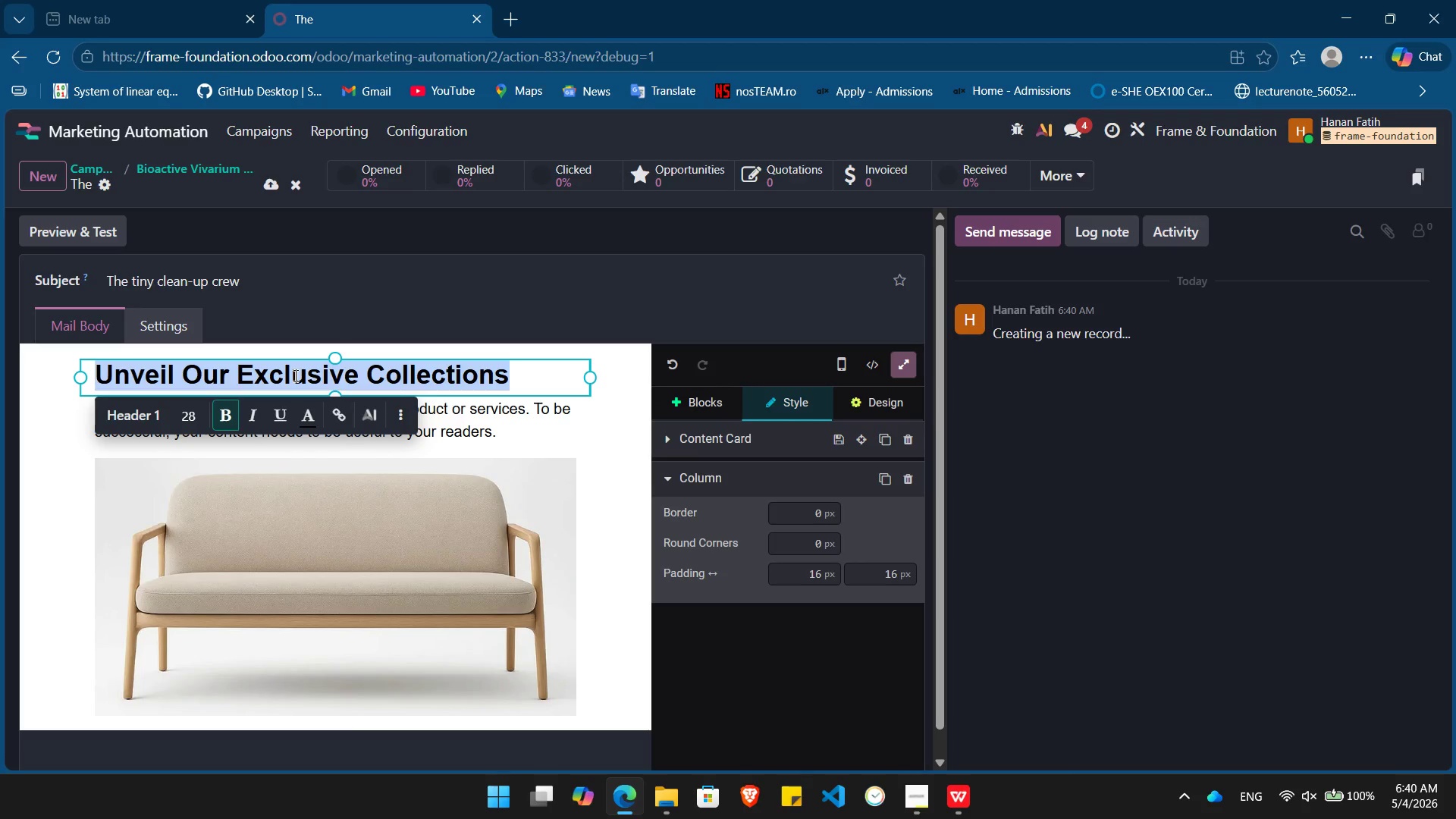 
key(Alt+Tab)